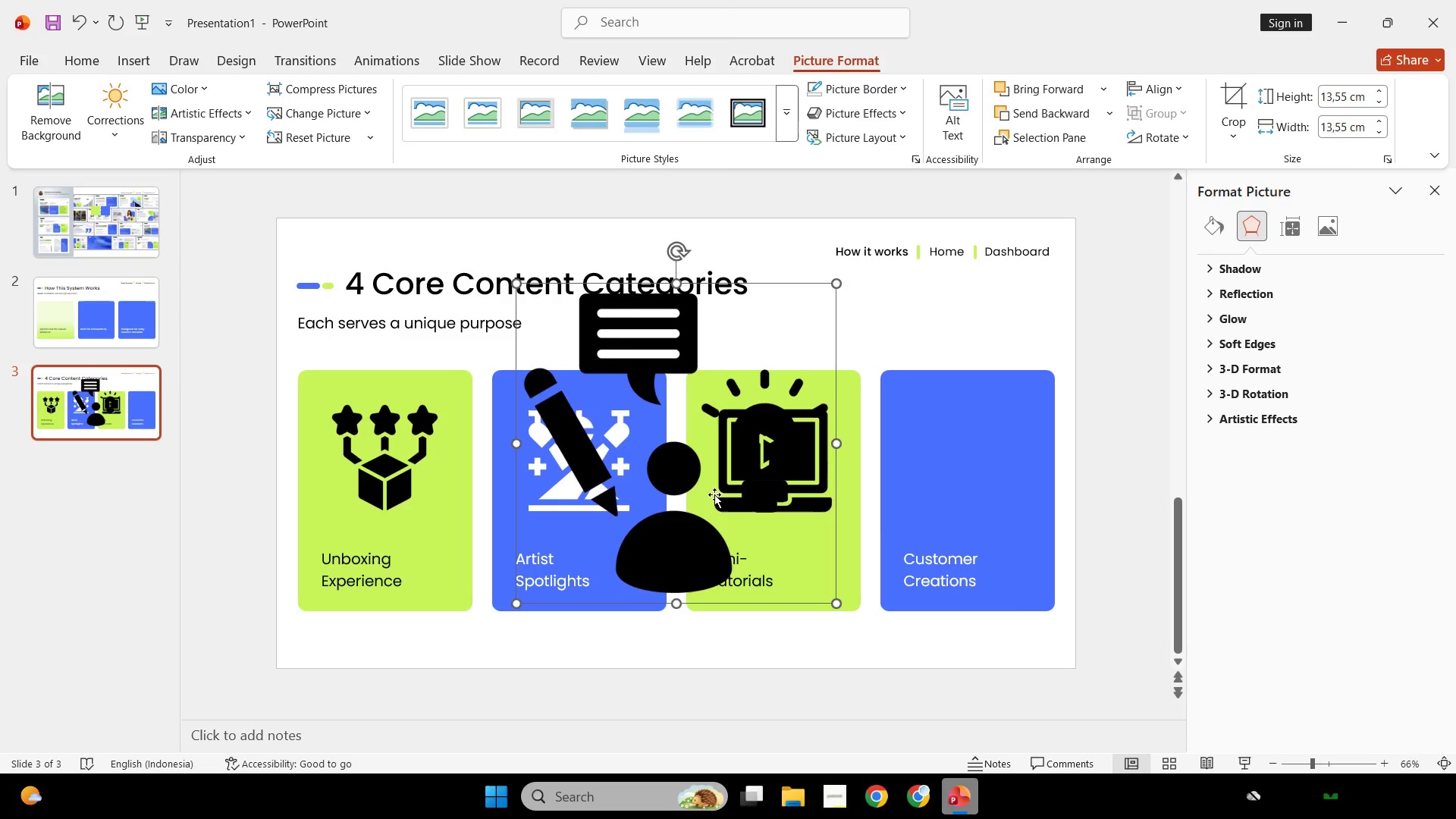 
left_click_drag(start_coordinate=[714, 494], to_coordinate=[955, 500])
 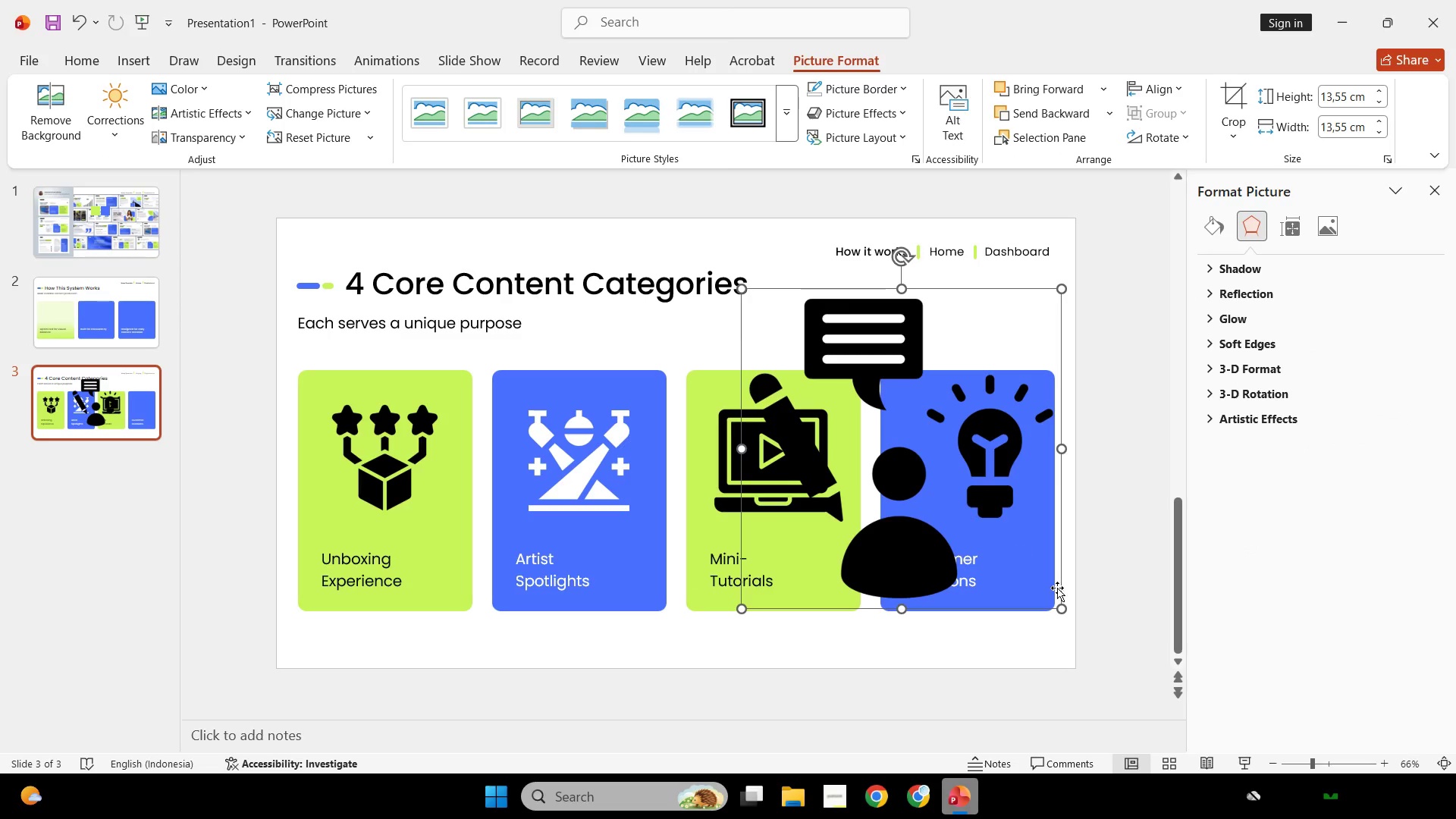 
hold_key(key=ShiftLeft, duration=1.88)
left_click_drag(start_coordinate=[1065, 613], to_coordinate=[864, 382])
 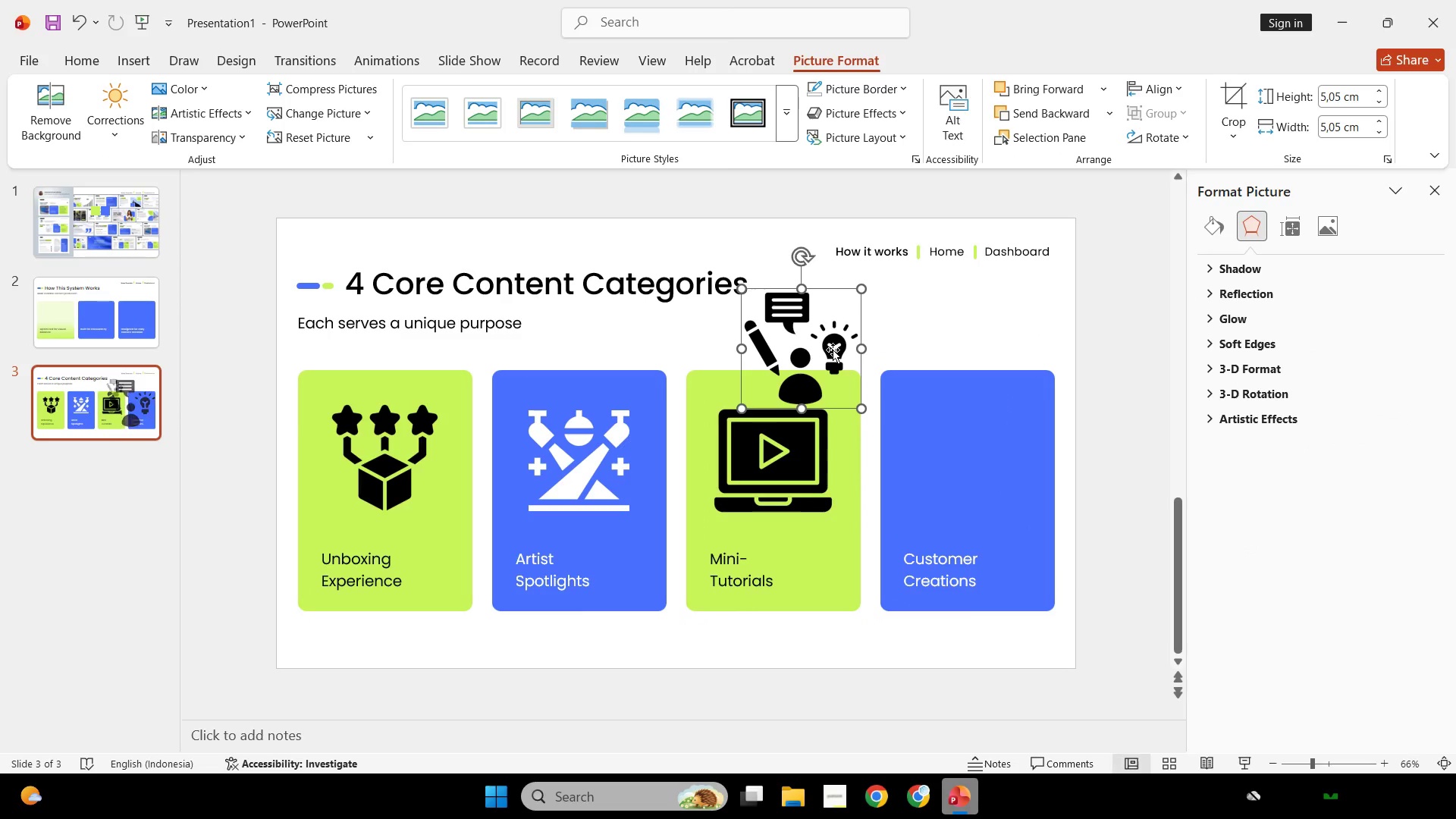 
left_click_drag(start_coordinate=[833, 350], to_coordinate=[804, 467])
 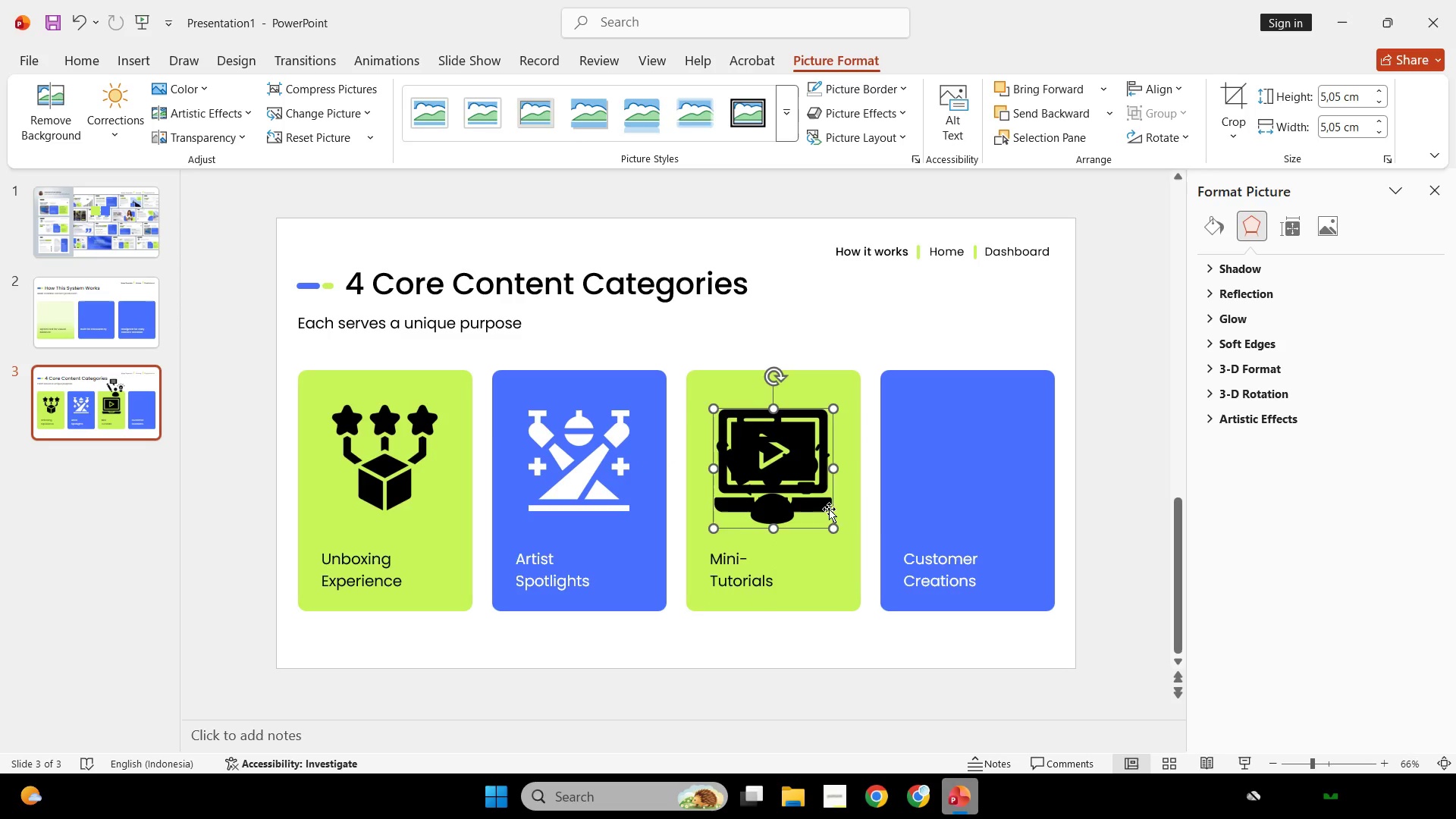 
hold_key(key=ShiftLeft, duration=1.53)
left_click_drag(start_coordinate=[832, 528], to_coordinate=[823, 515])
 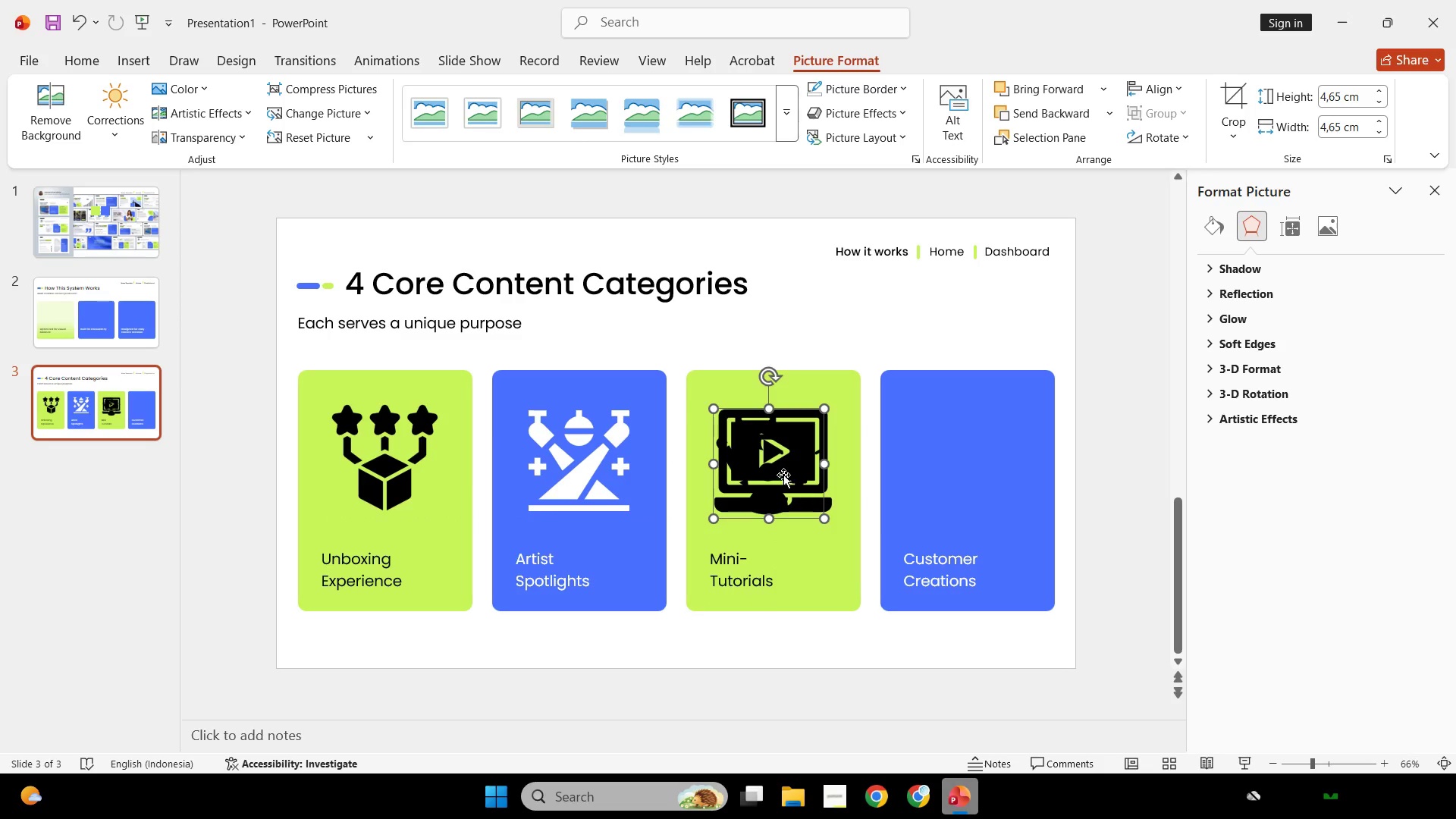 
hold_key(key=ShiftLeft, duration=2.5)
left_click_drag(start_coordinate=[783, 475], to_coordinate=[983, 466])
 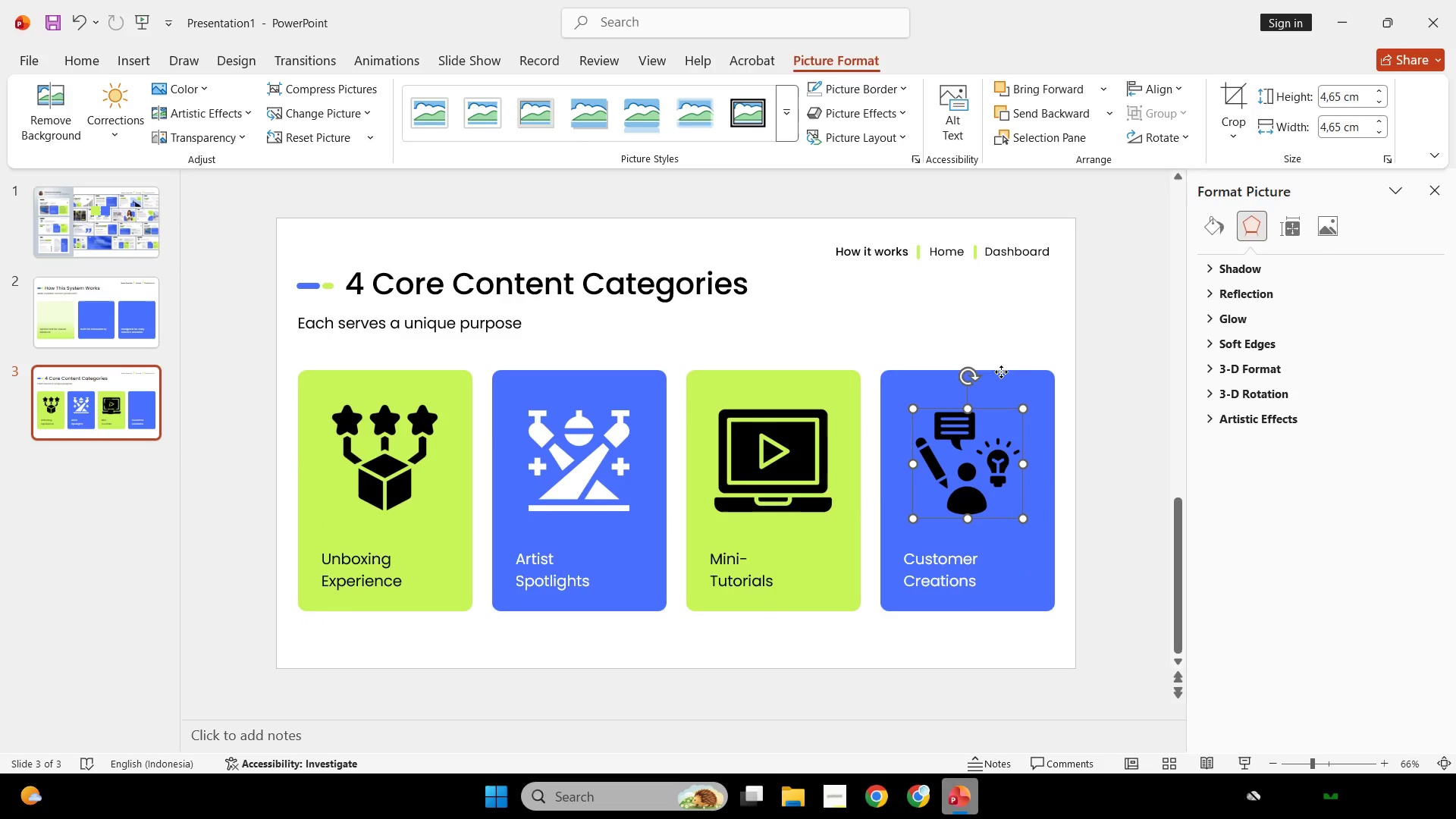 
left_click([1001, 372])
 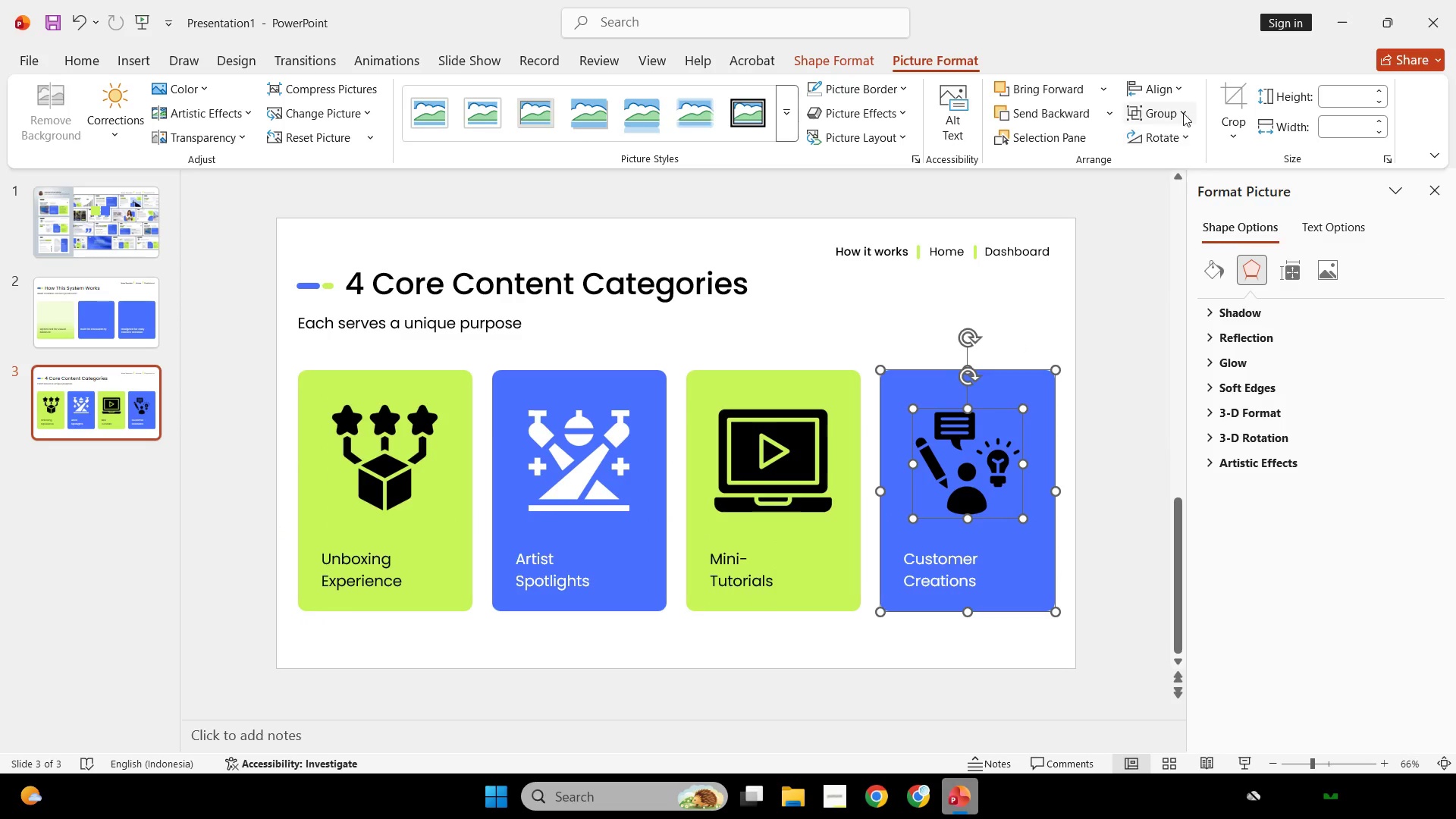 
left_click([1172, 96])
 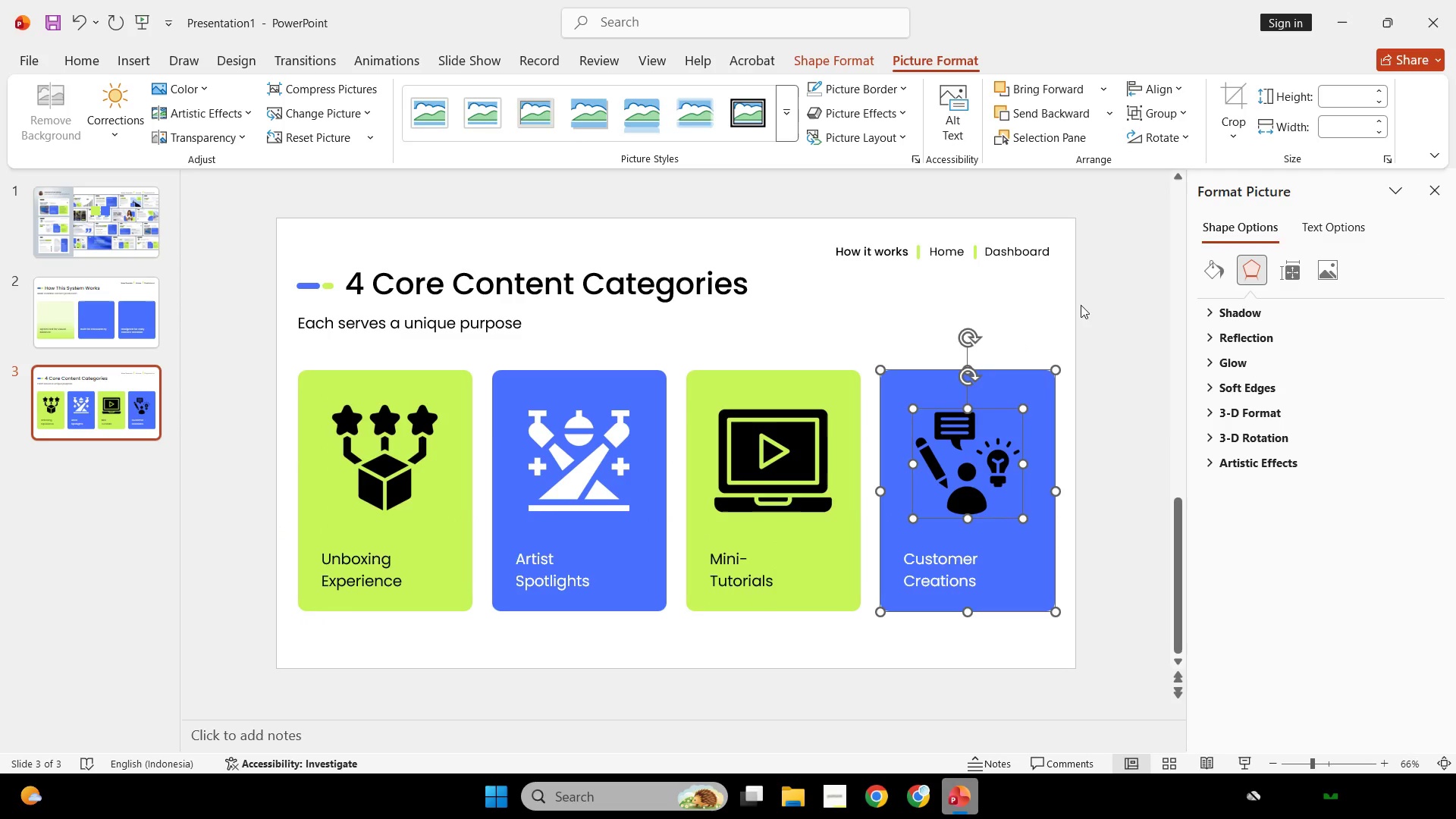 
double_click([1075, 320])
 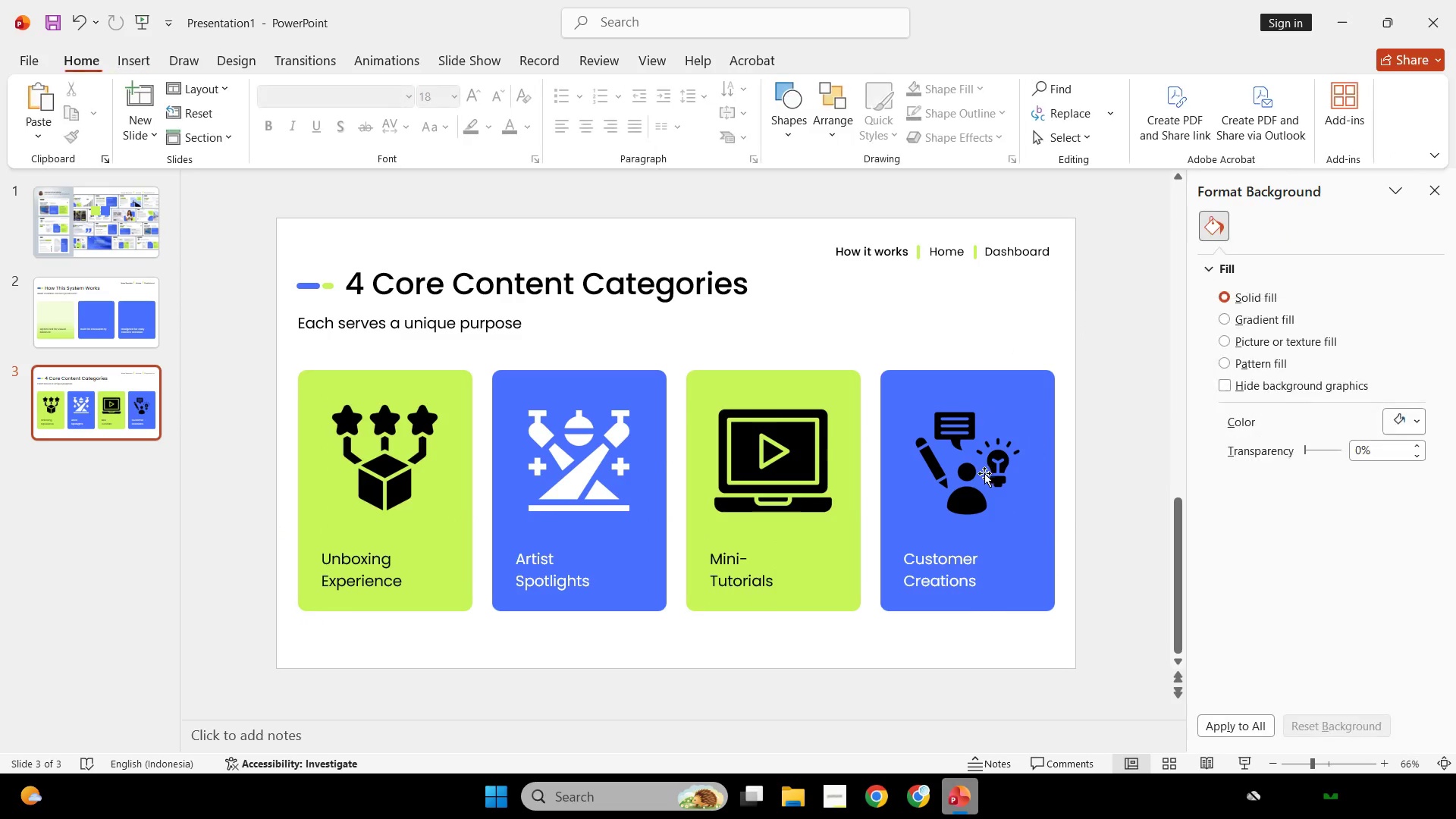 
triple_click([984, 473])
 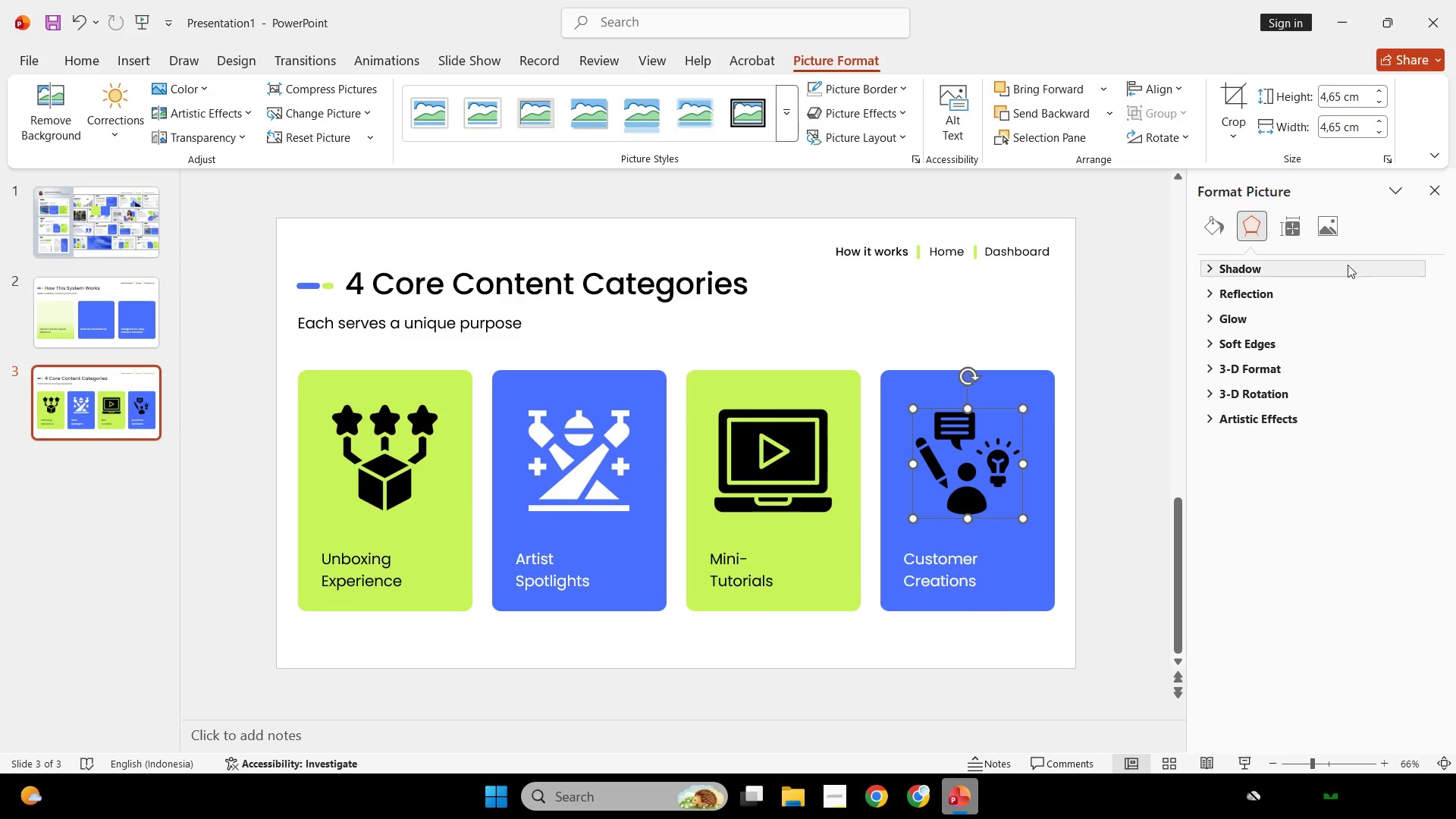 
left_click([1326, 234])
 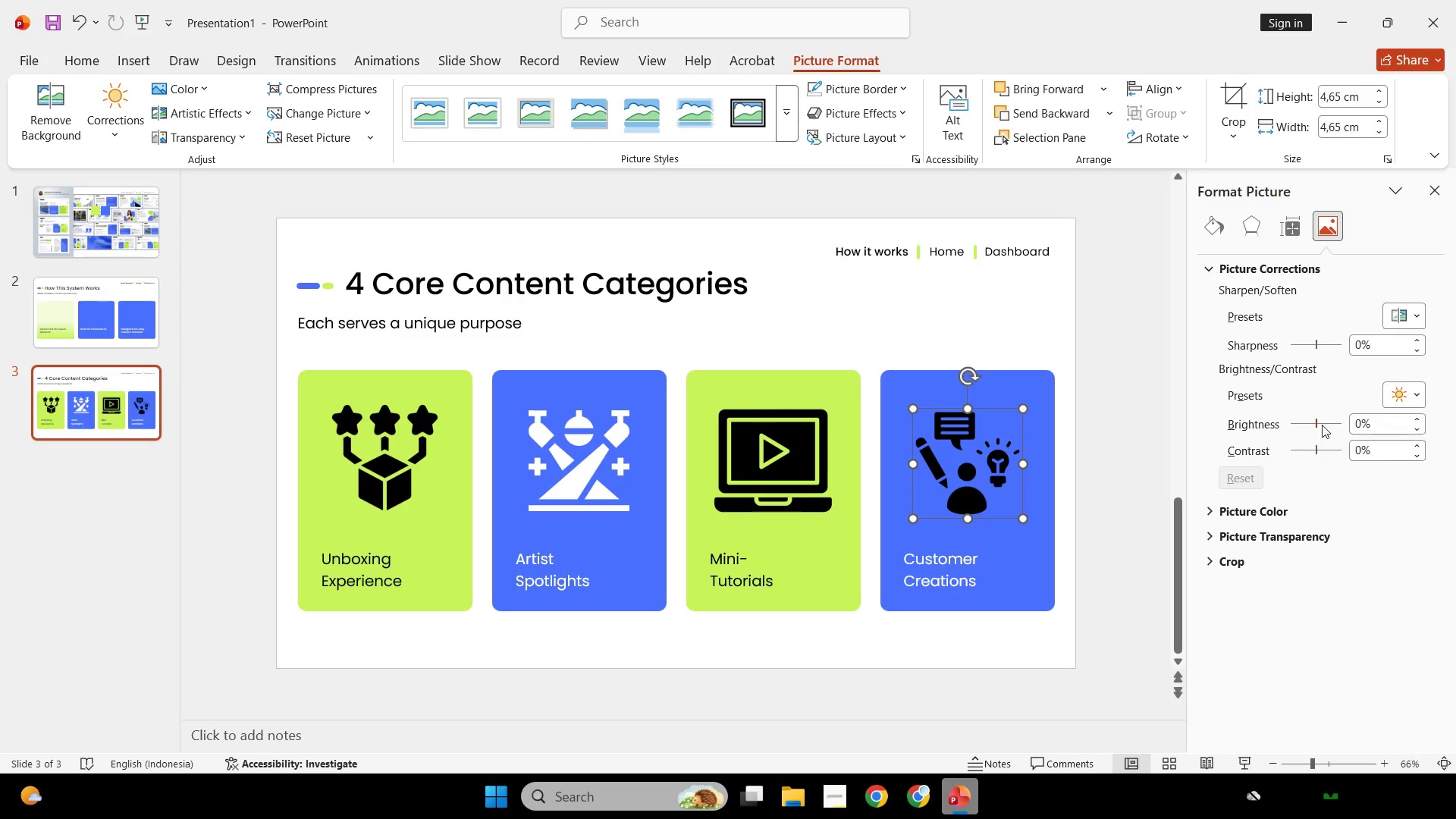 
left_click_drag(start_coordinate=[1318, 422], to_coordinate=[1455, 418])
 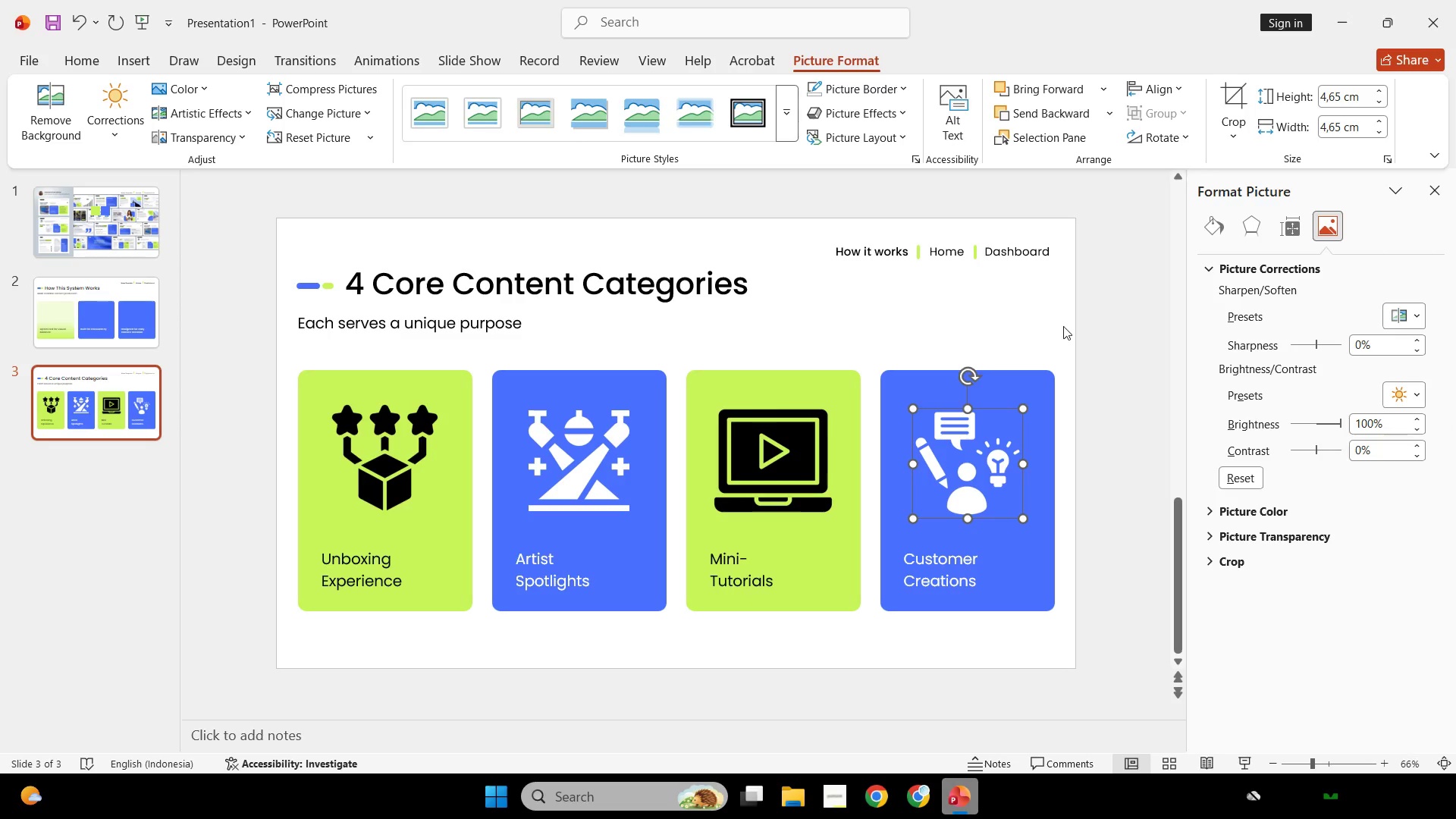 
left_click([1075, 317])
 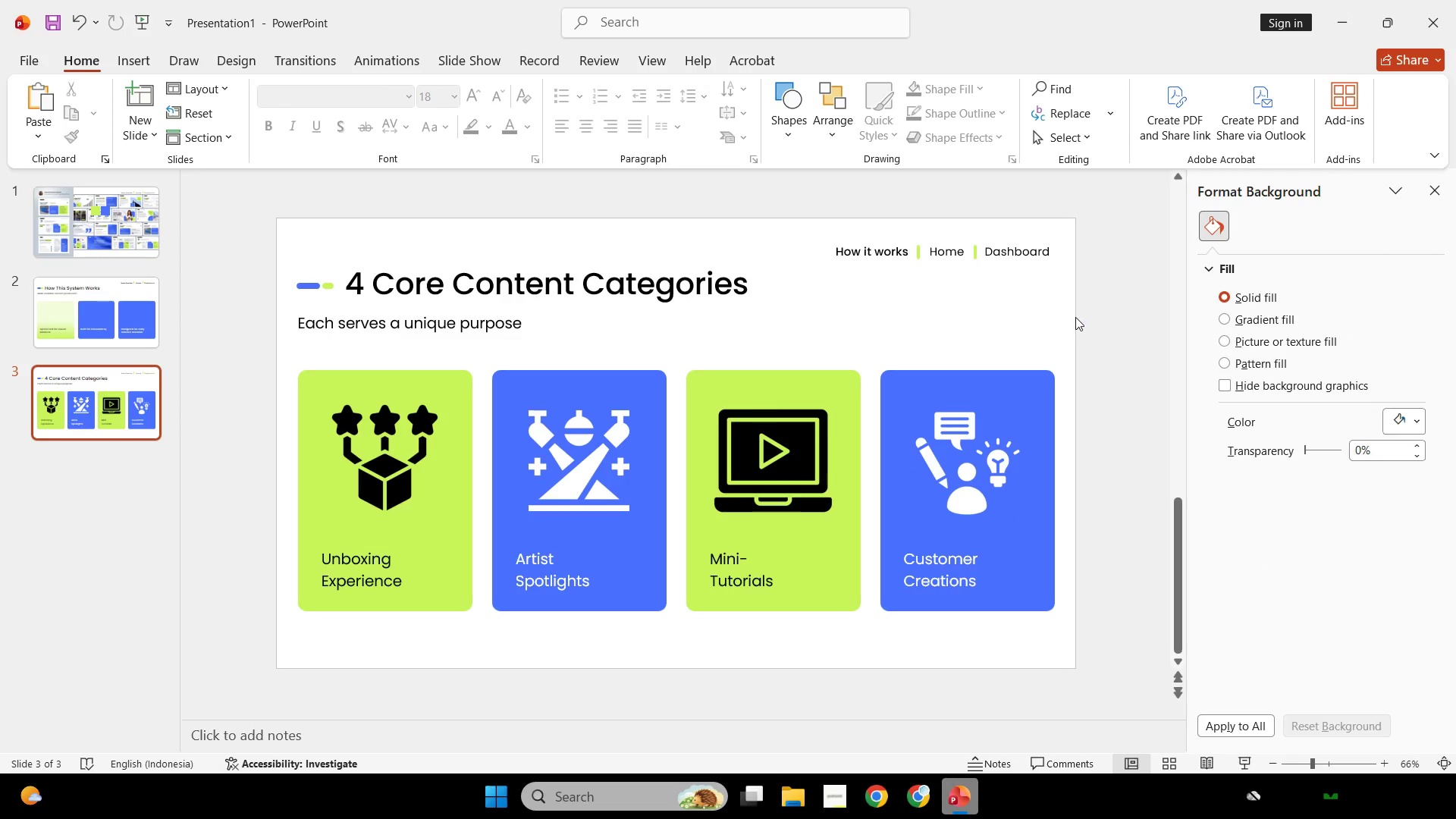 
wait(12.17)
 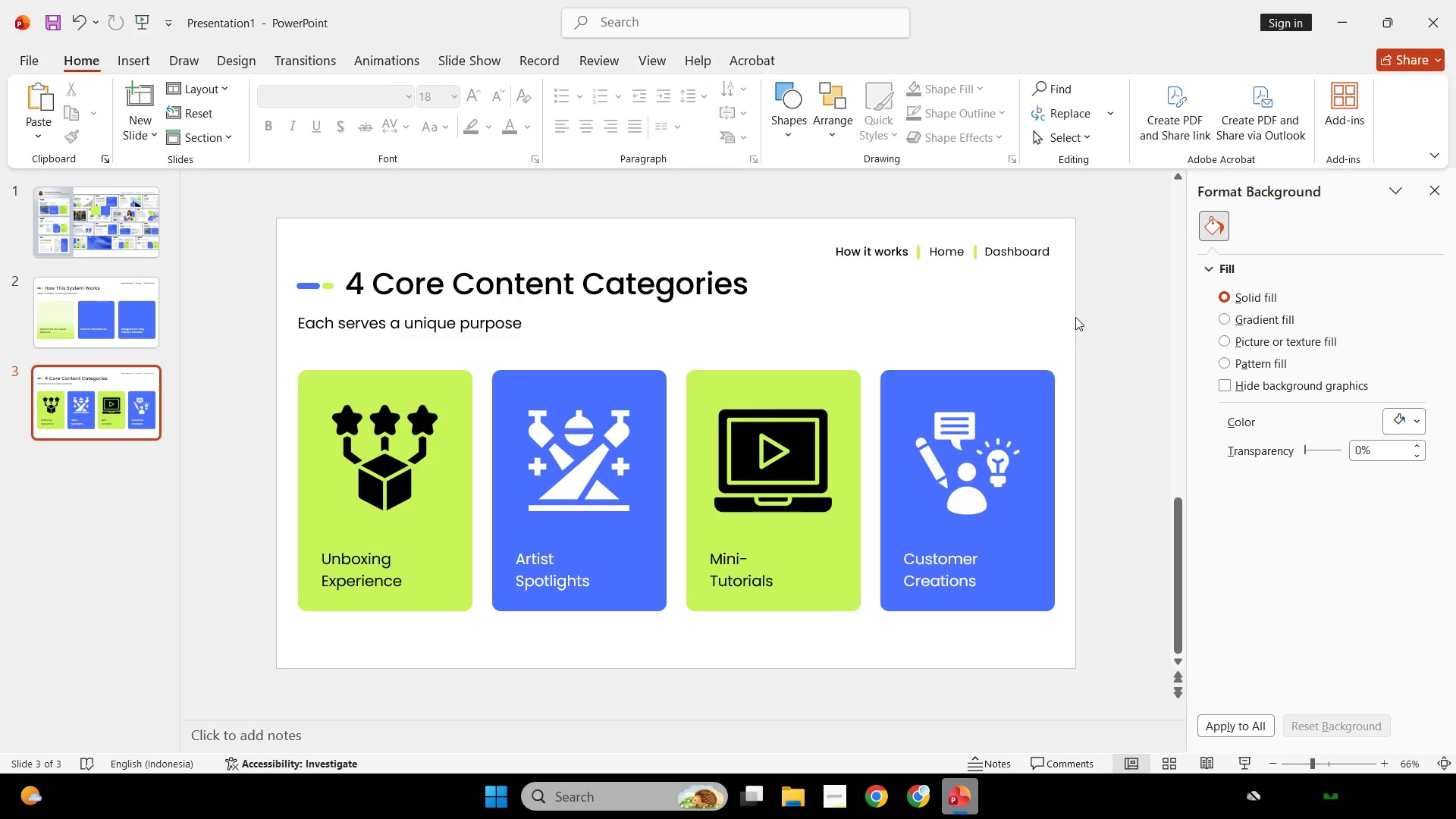 
scroll: coordinate [902, 267], scroll_direction: none, amount: 0.0
 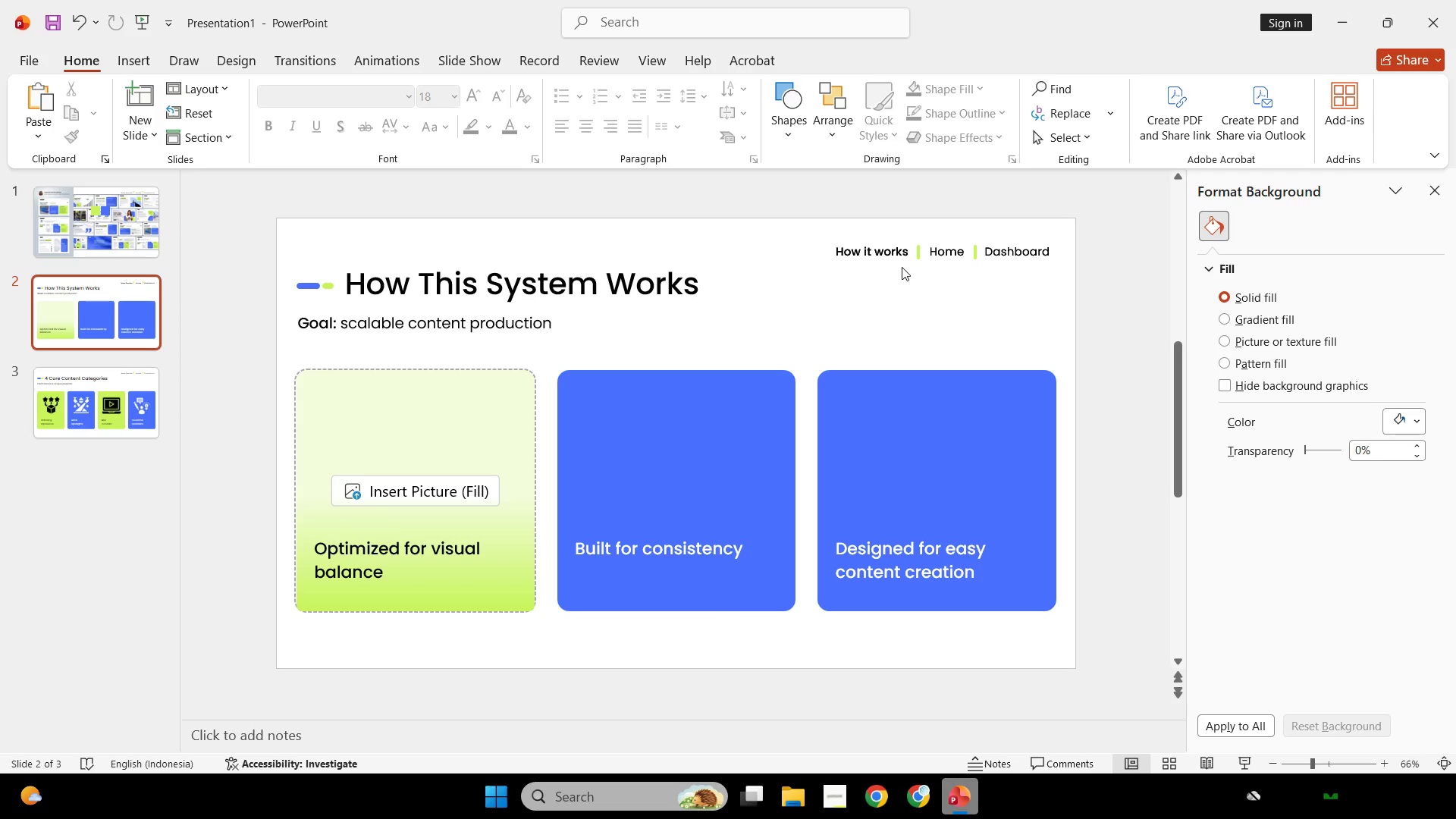 
wait(20.79)
 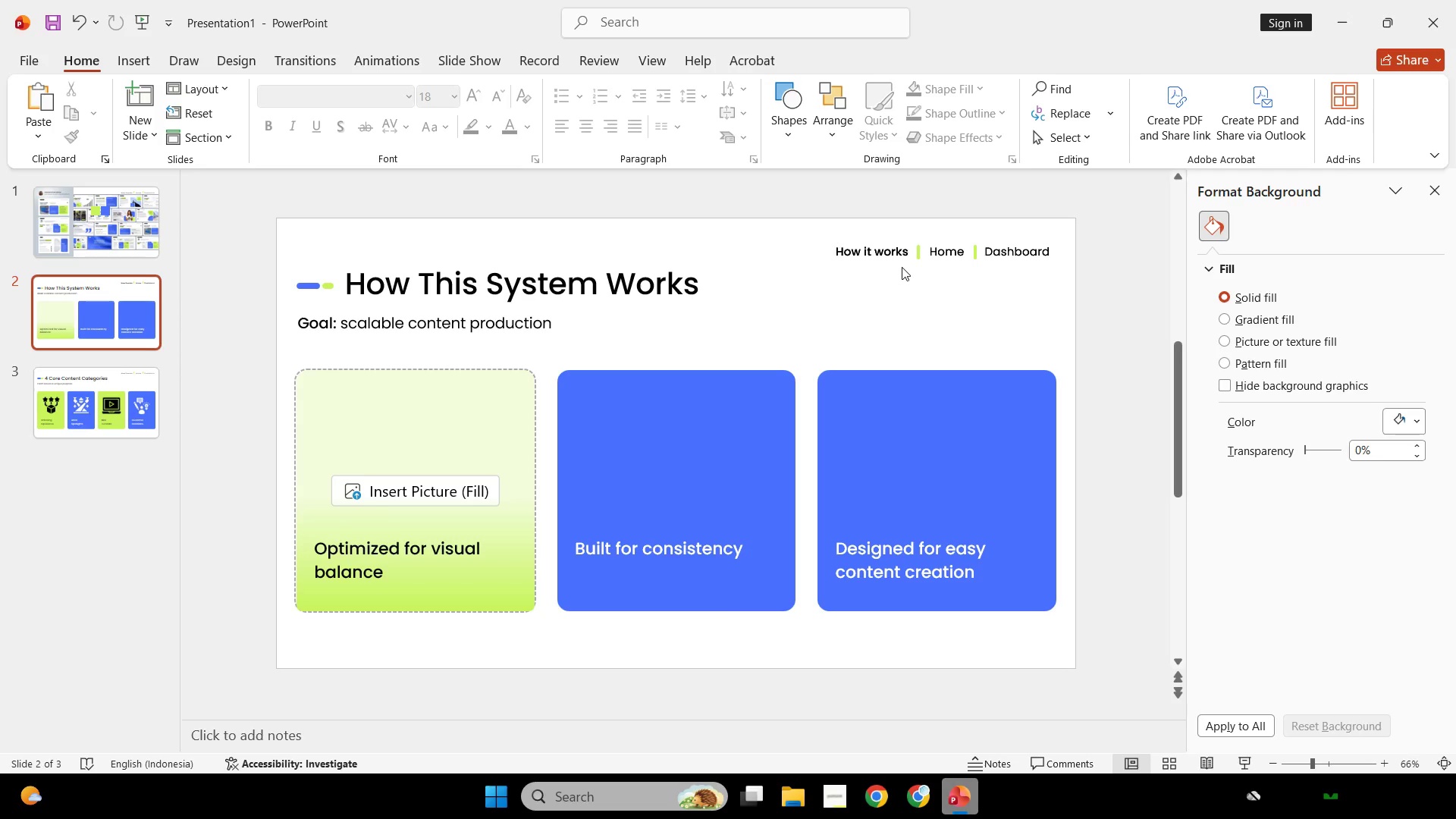 
scroll: coordinate [902, 267], scroll_direction: none, amount: 0.0
 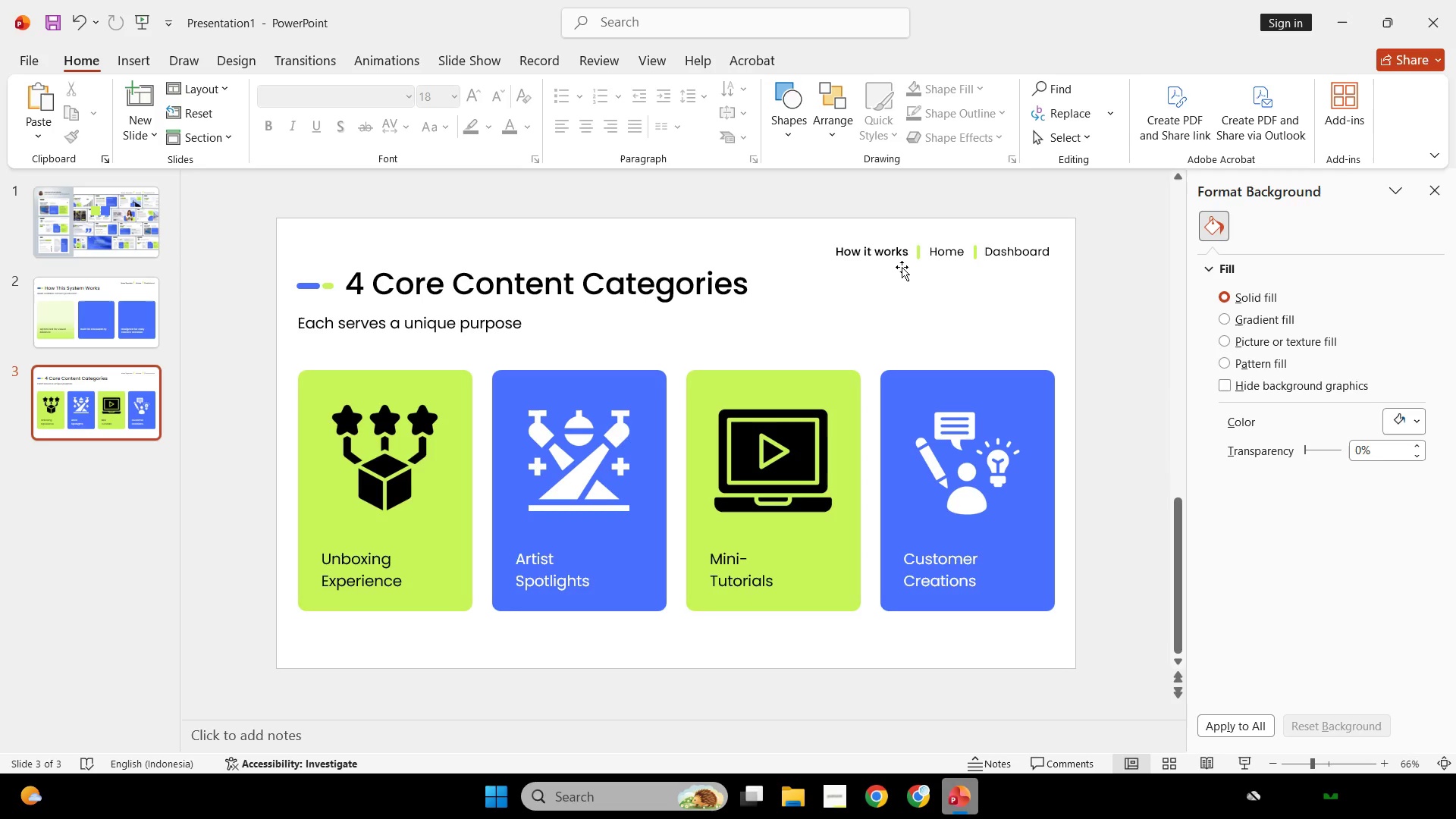 
wait(14.24)
 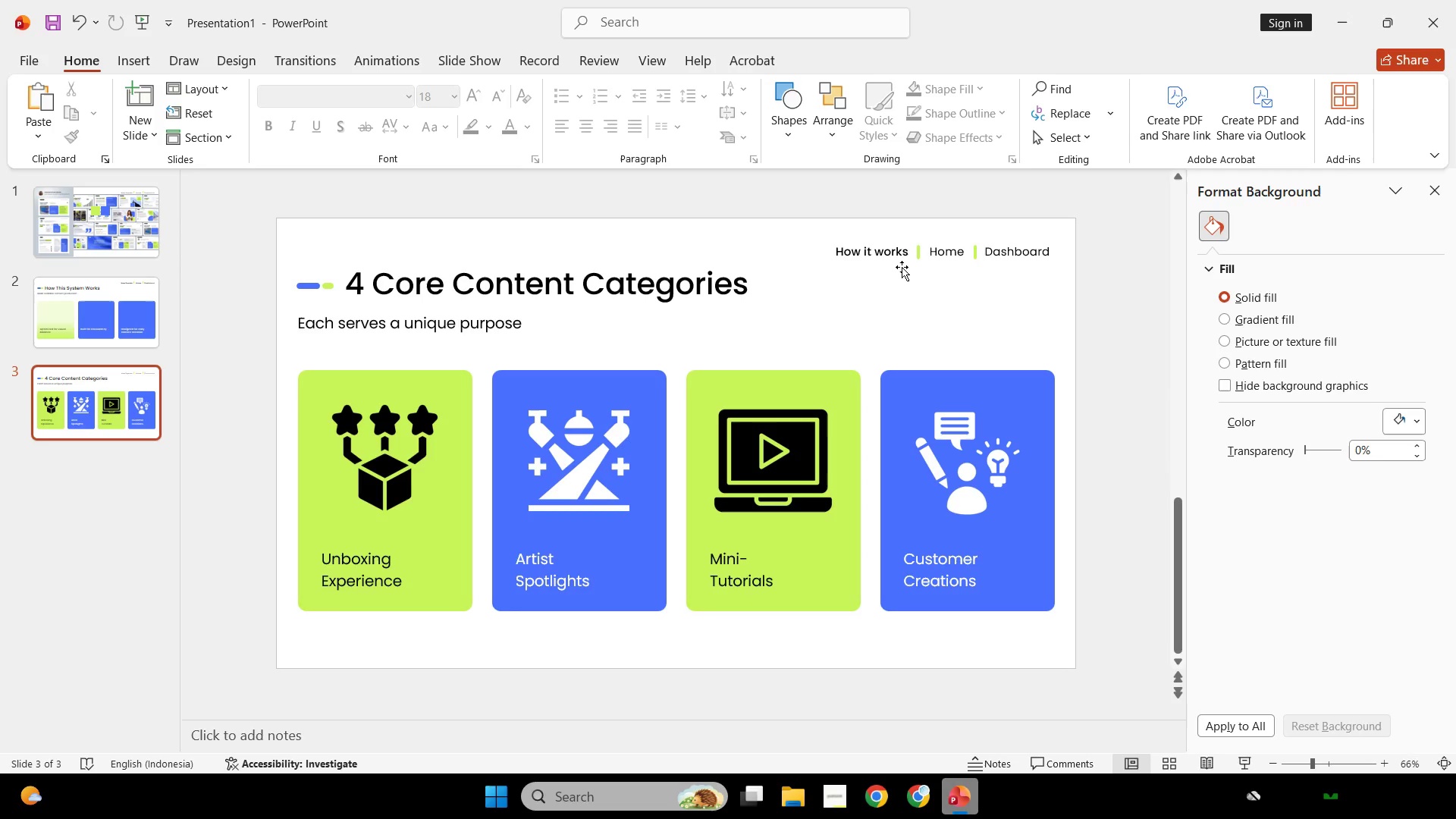 
scroll: coordinate [902, 267], scroll_direction: down, amount: 1.0
 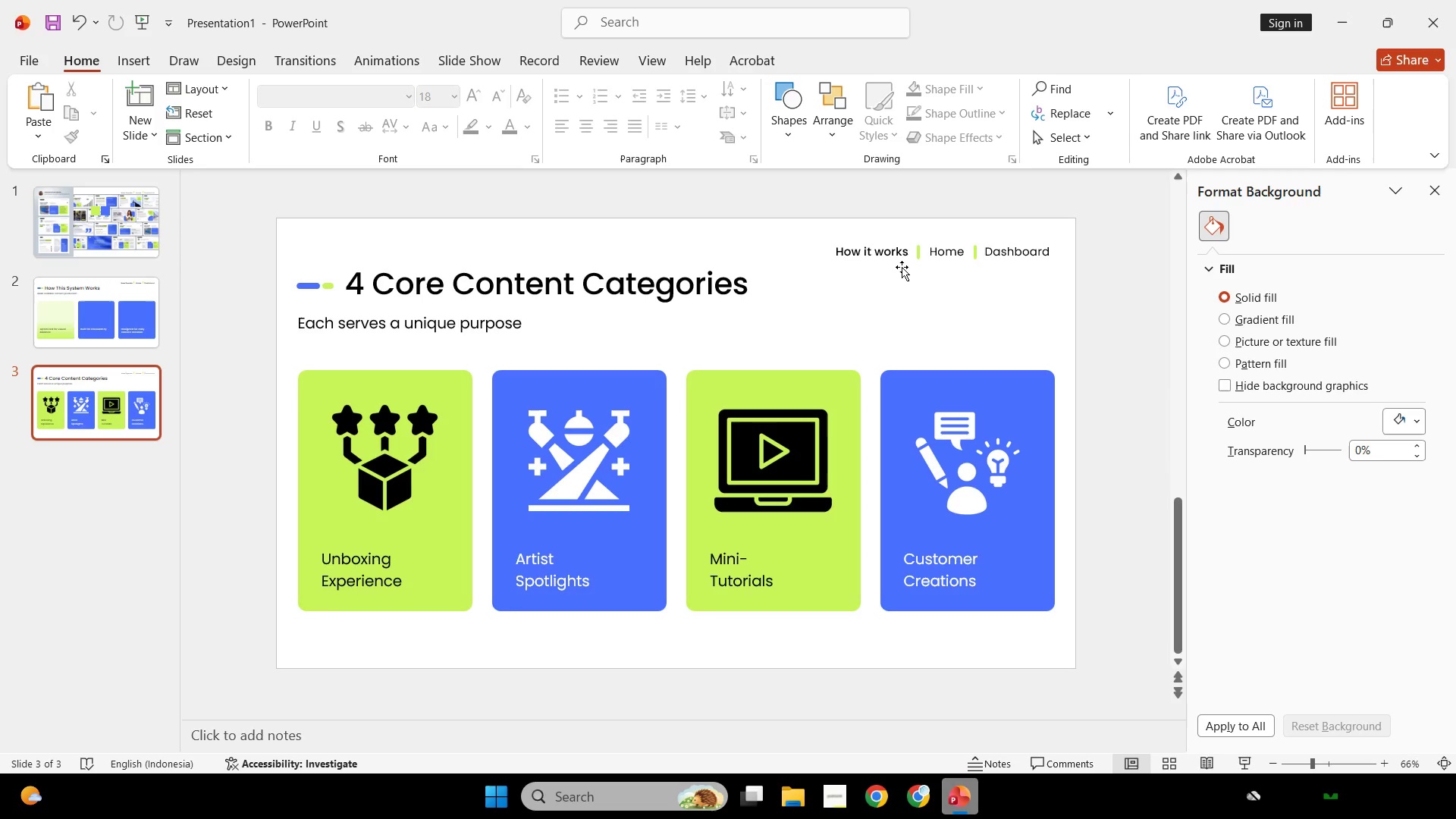 
wait(10.09)
 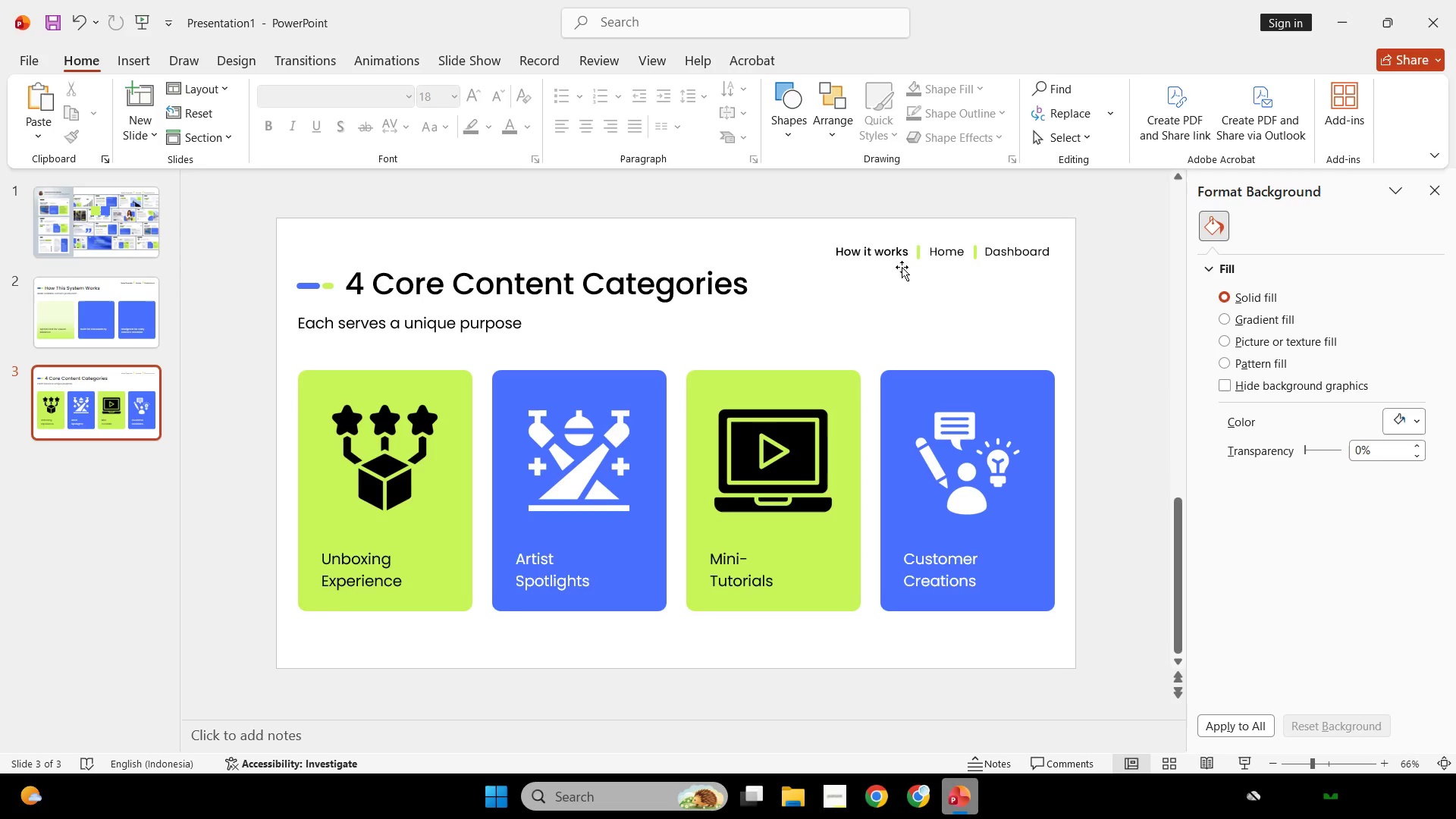 
left_click([129, 287])
 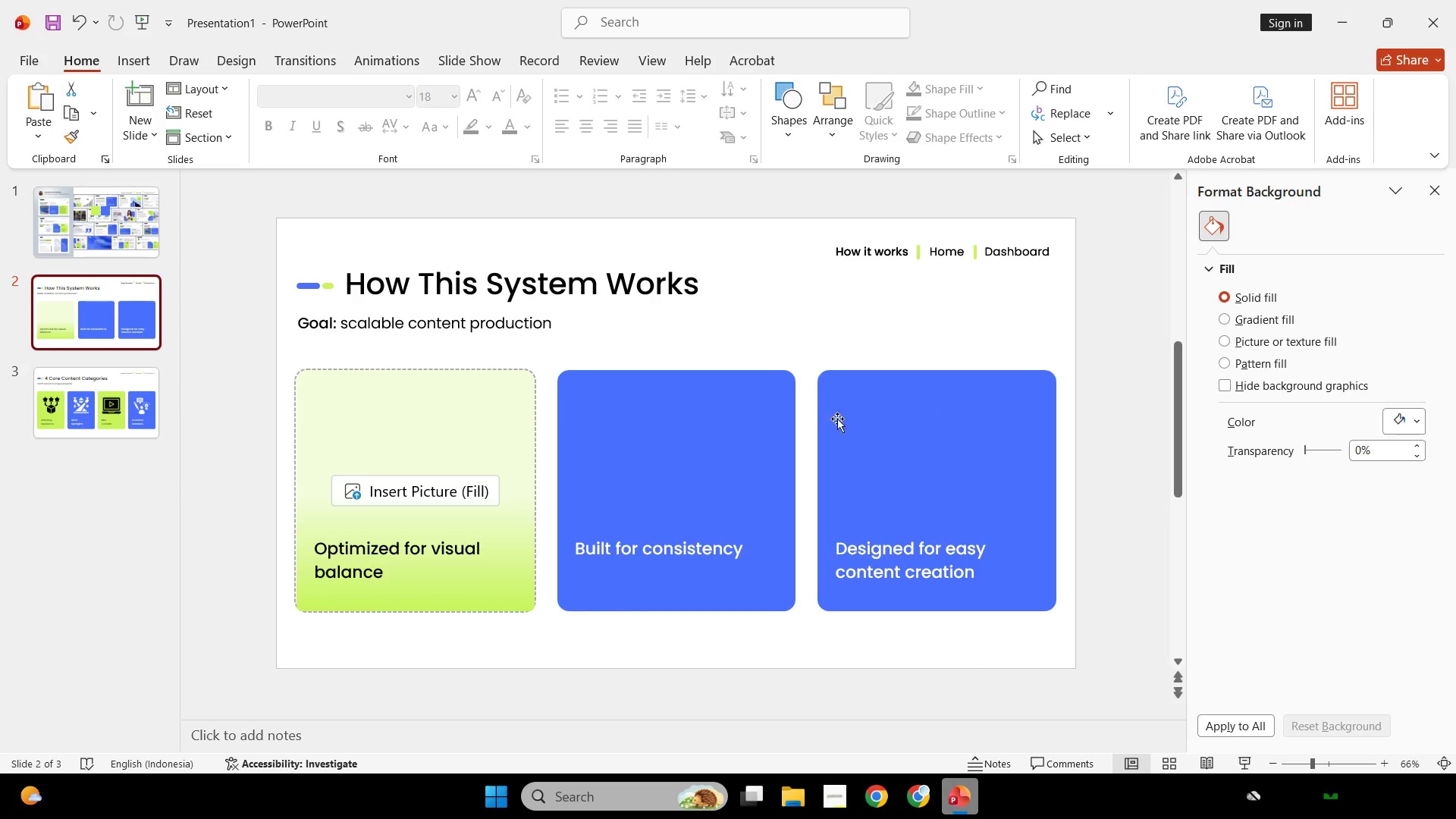 
scroll: coordinate [855, 420], scroll_direction: down, amount: 1.0
 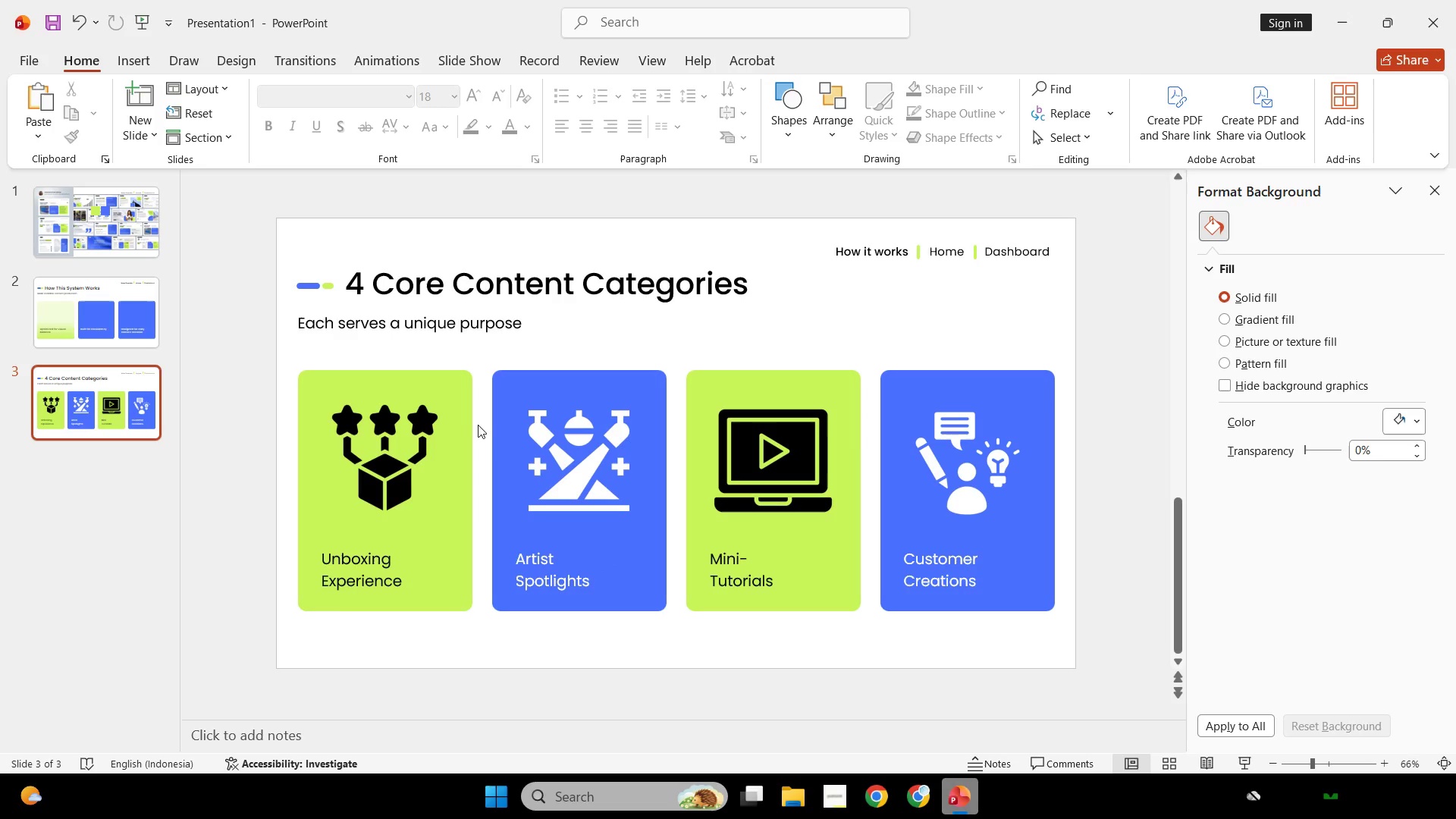 
left_click_drag(start_coordinate=[414, 450], to_coordinate=[927, 331])
 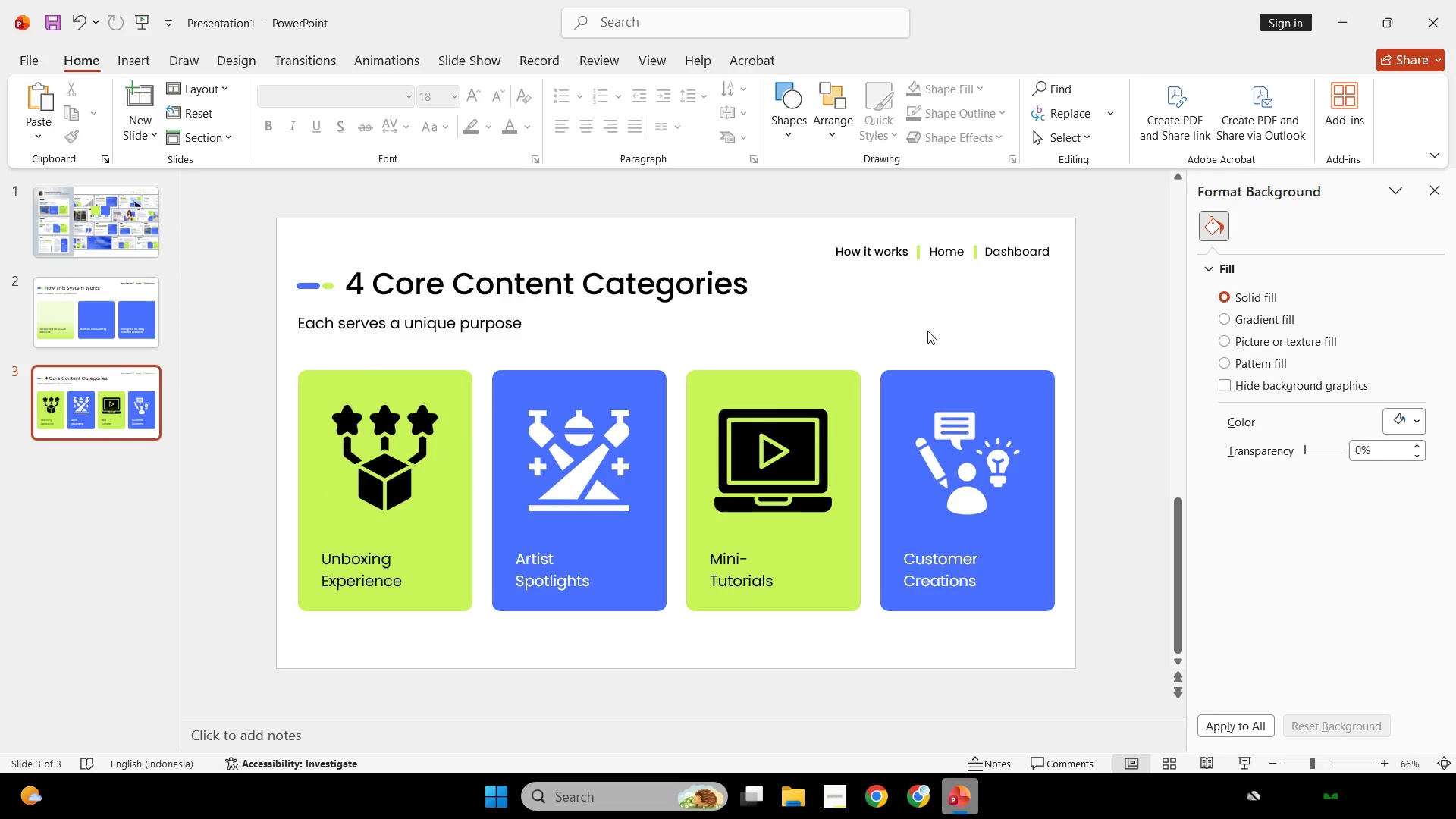 
left_click([927, 331])
 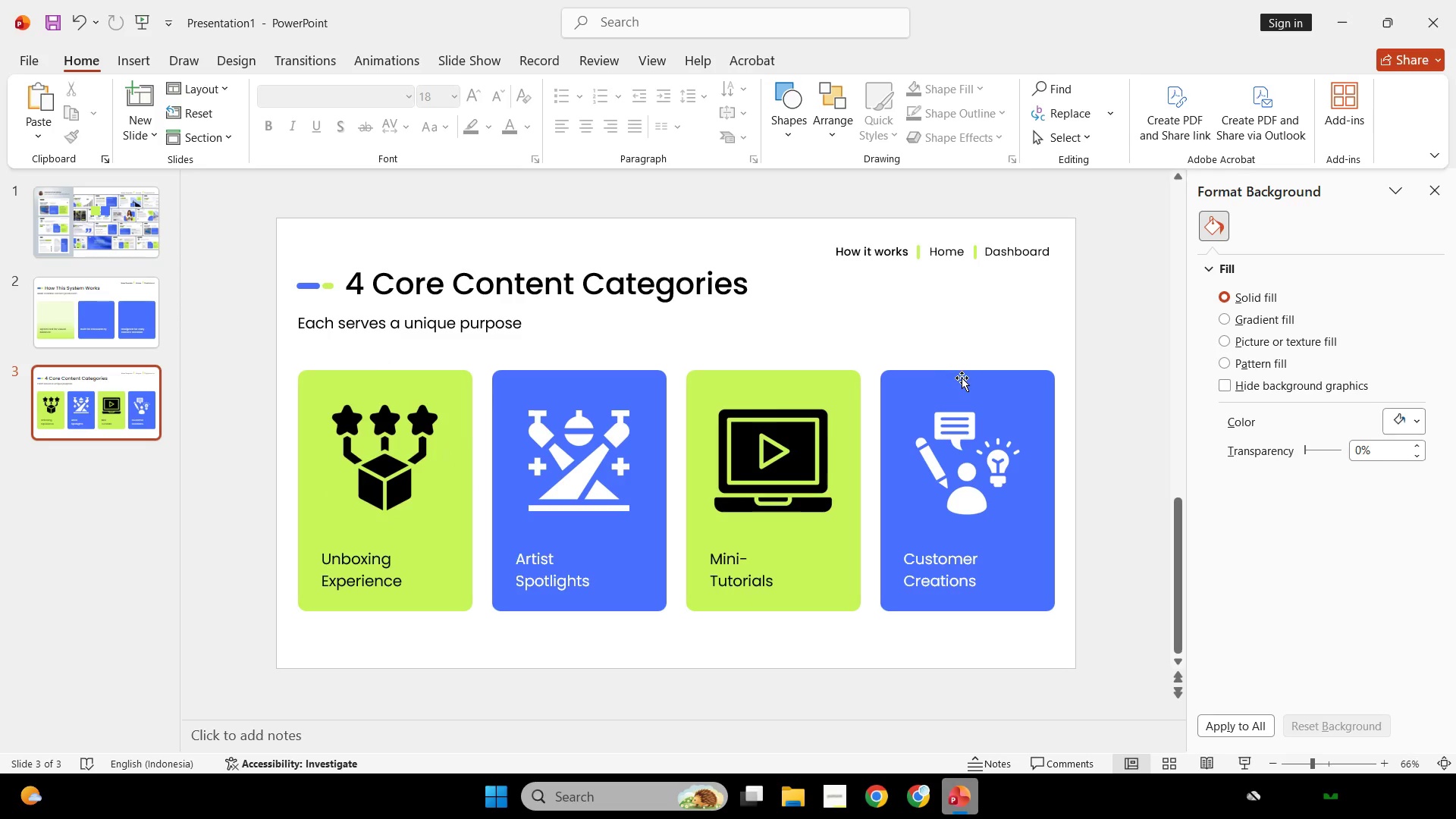 
scroll: coordinate [1021, 348], scroll_direction: none, amount: 0.0
 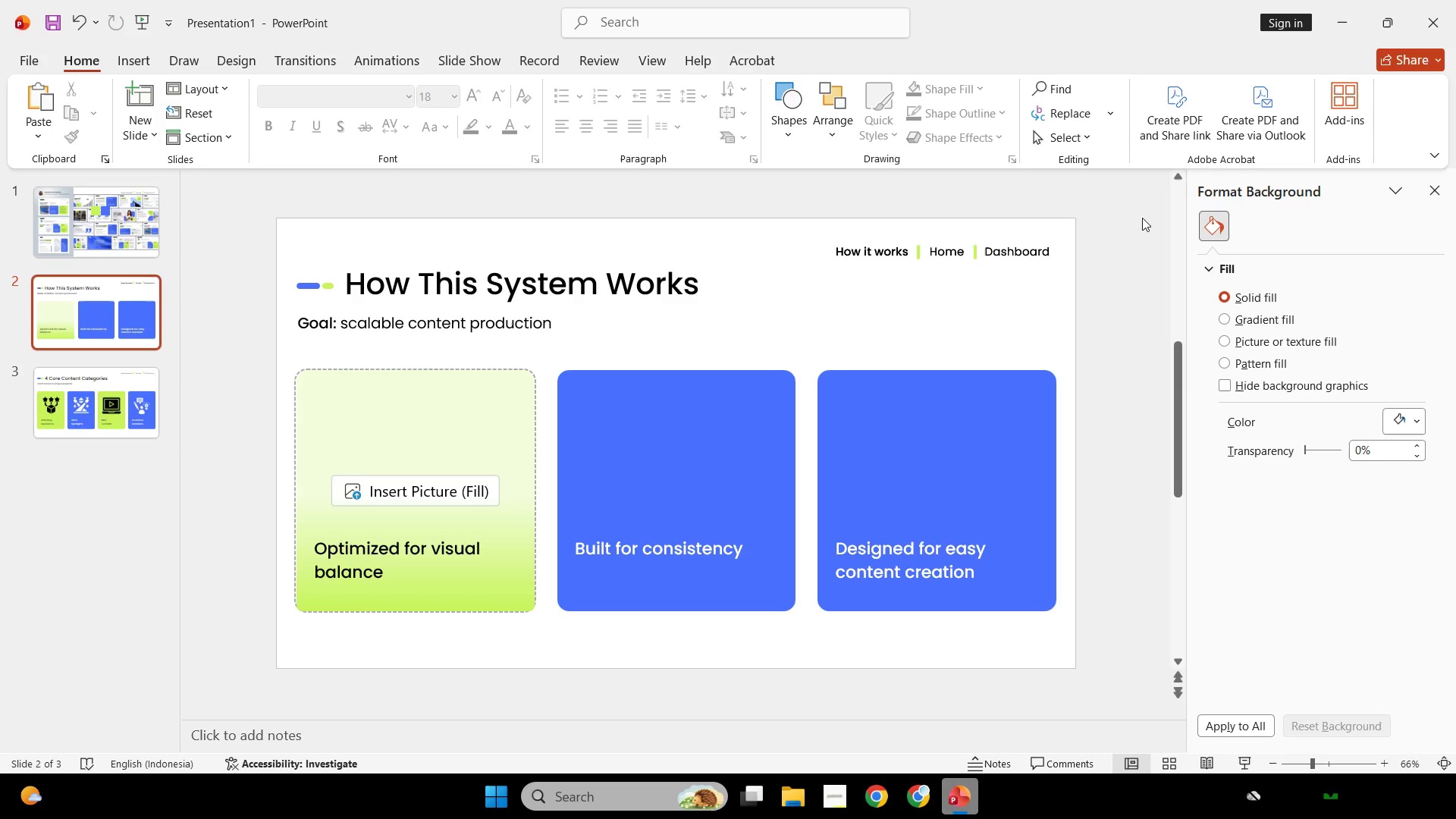 
left_click_drag(start_coordinate=[1129, 221], to_coordinate=[797, 304])
 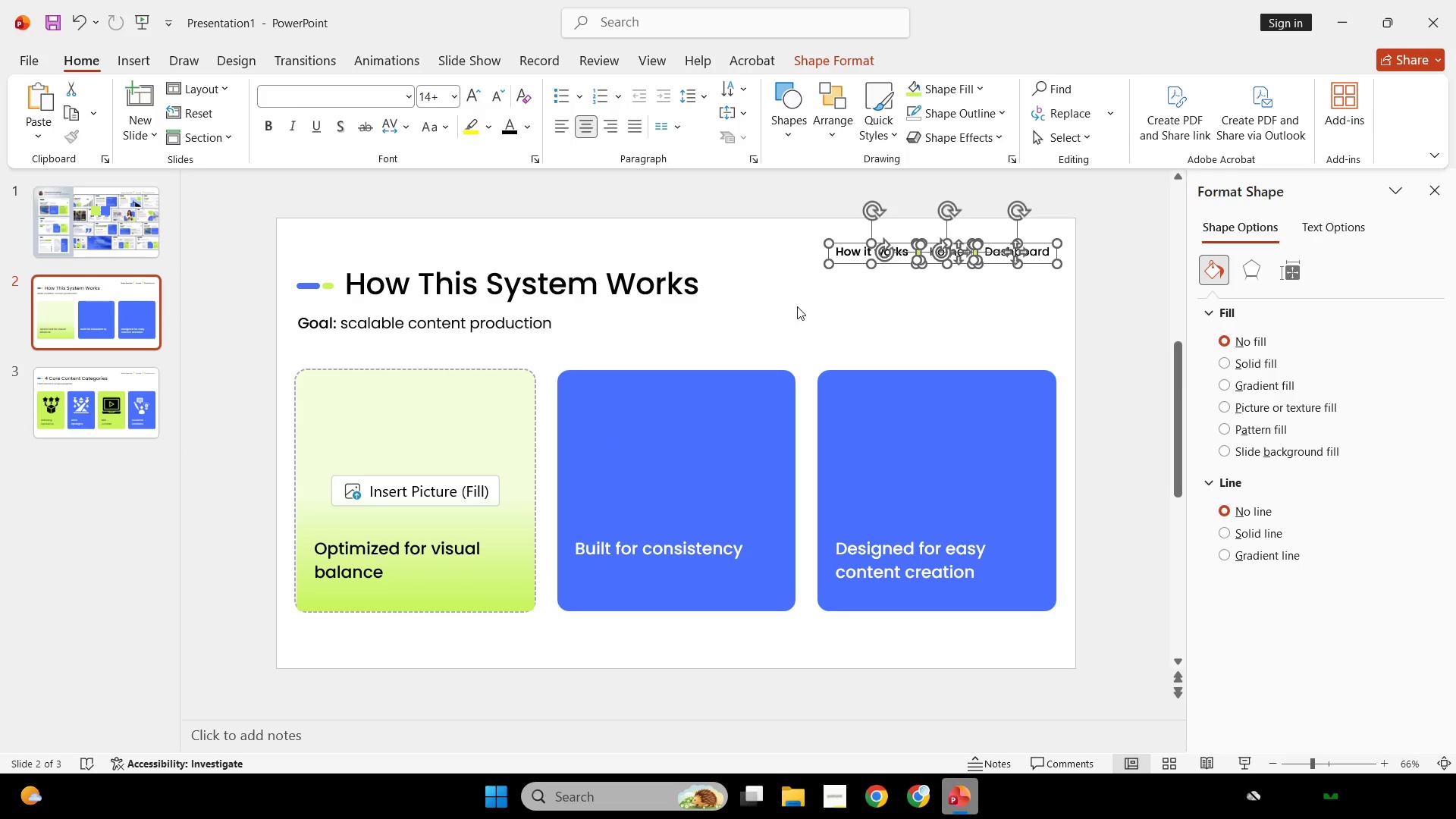 
key(Backspace)
 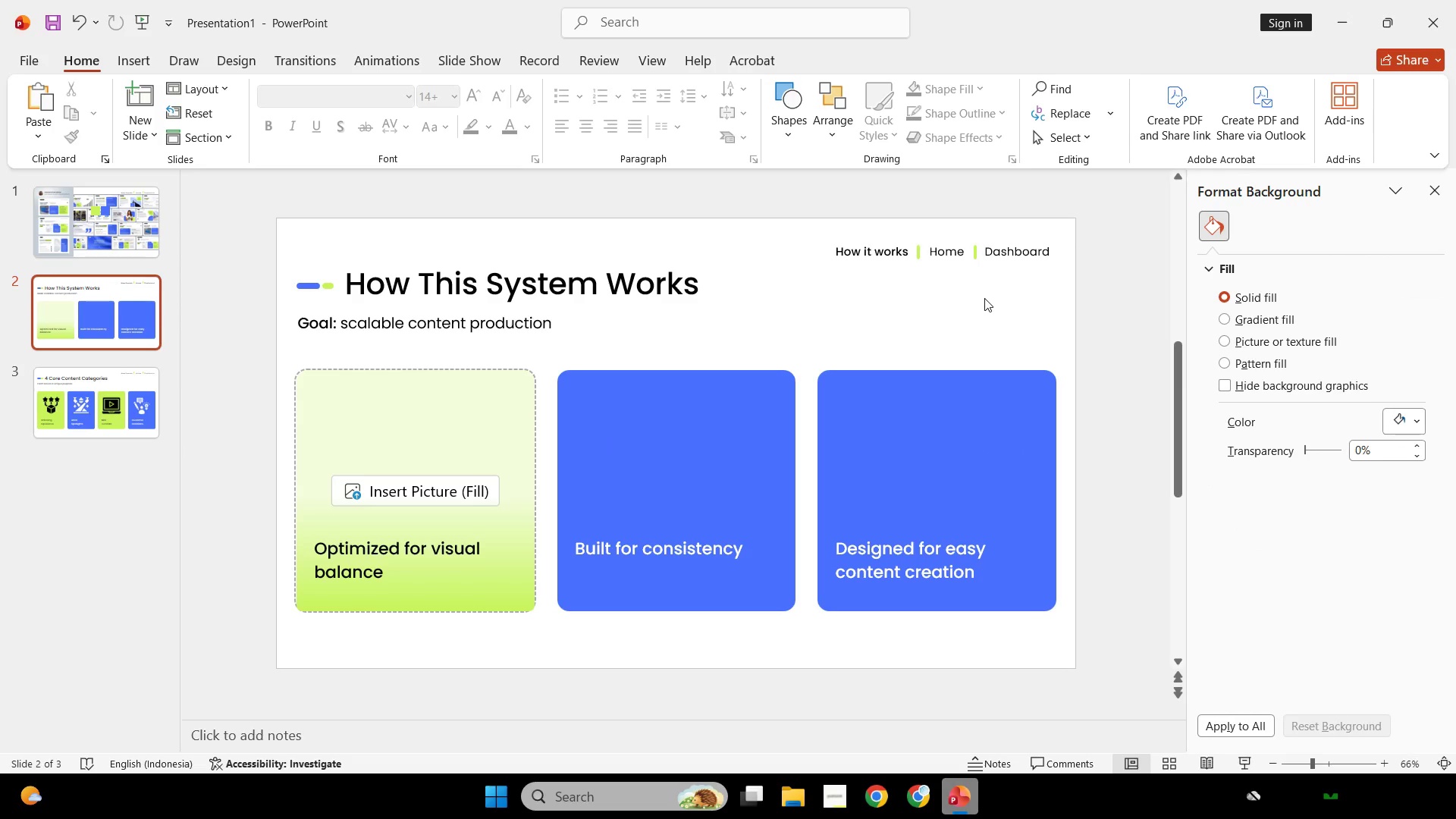 
left_click([984, 298])
 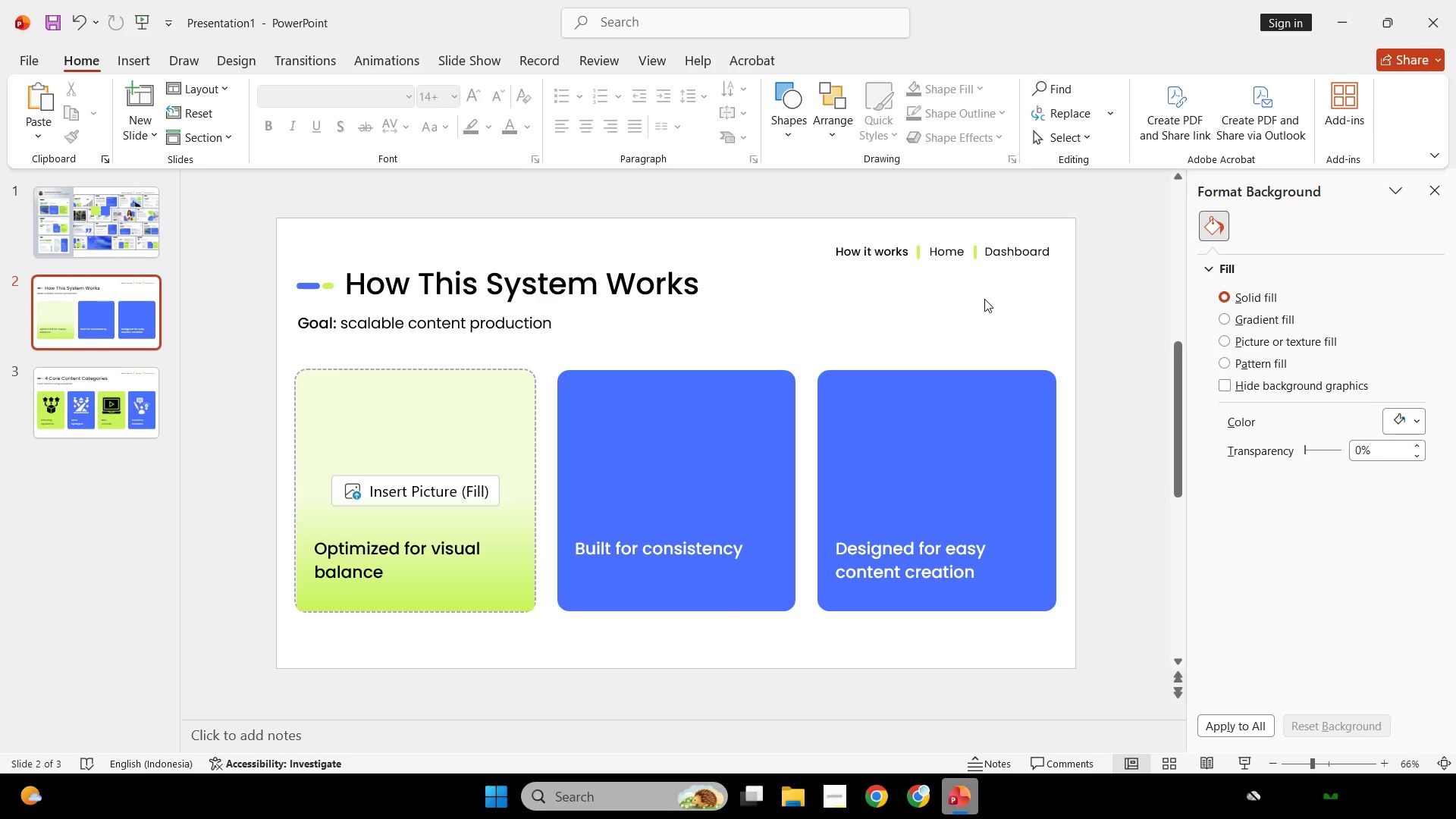 
wait(8.06)
 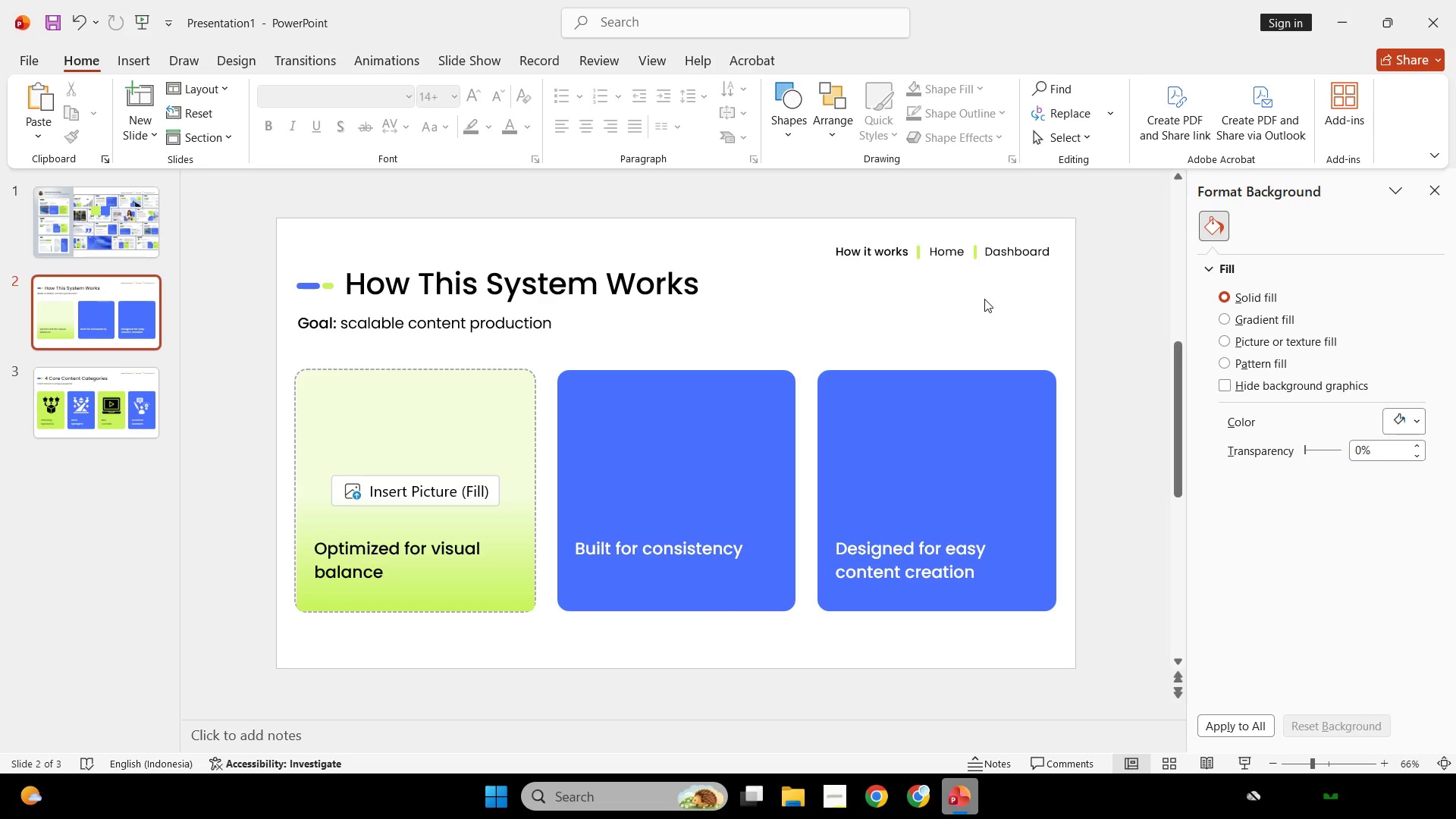 
scroll: coordinate [935, 365], scroll_direction: none, amount: 0.0
 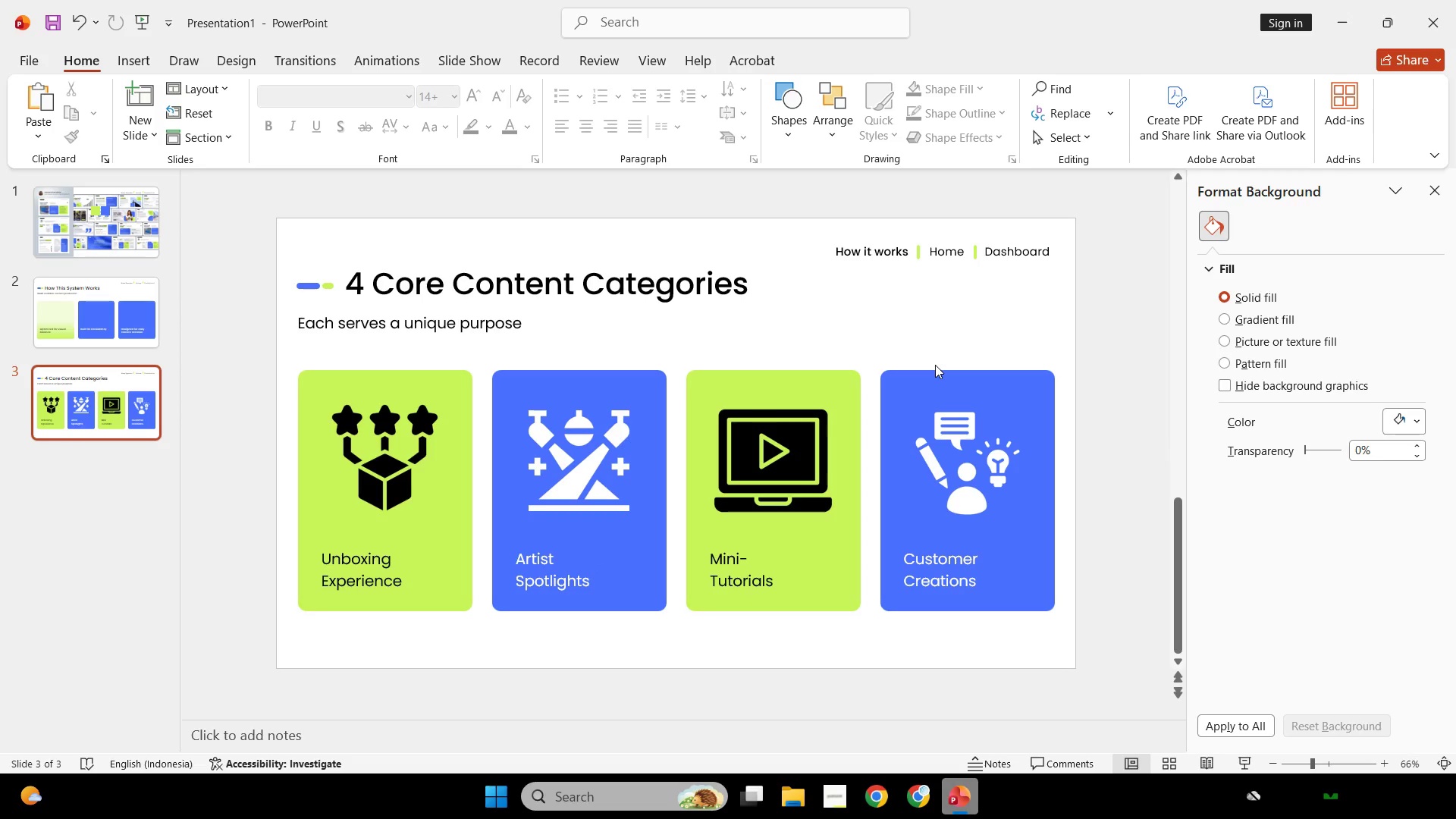 
scroll: coordinate [935, 366], scroll_direction: down, amount: 1.0
 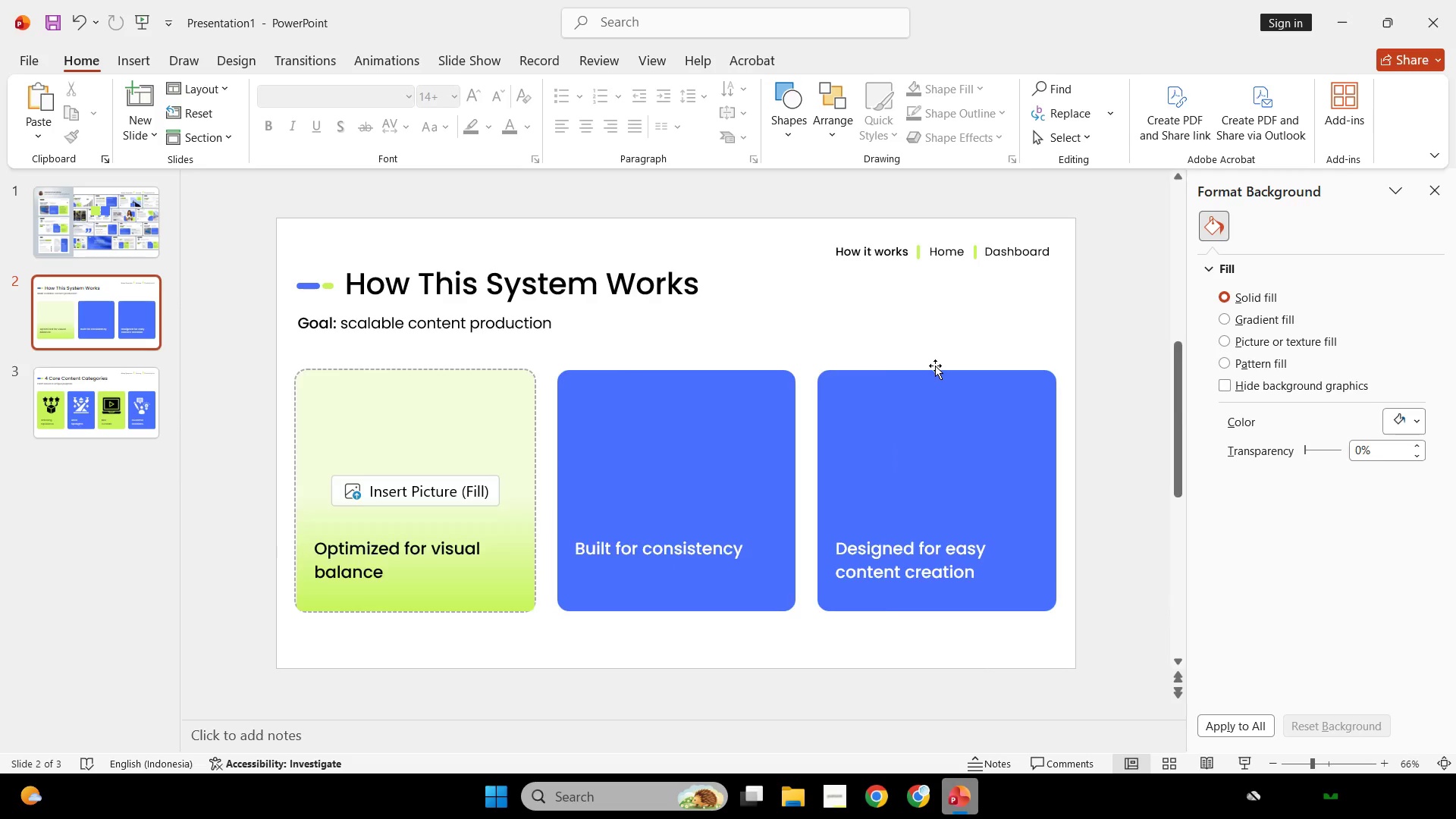 
scroll: coordinate [935, 366], scroll_direction: none, amount: 0.0
 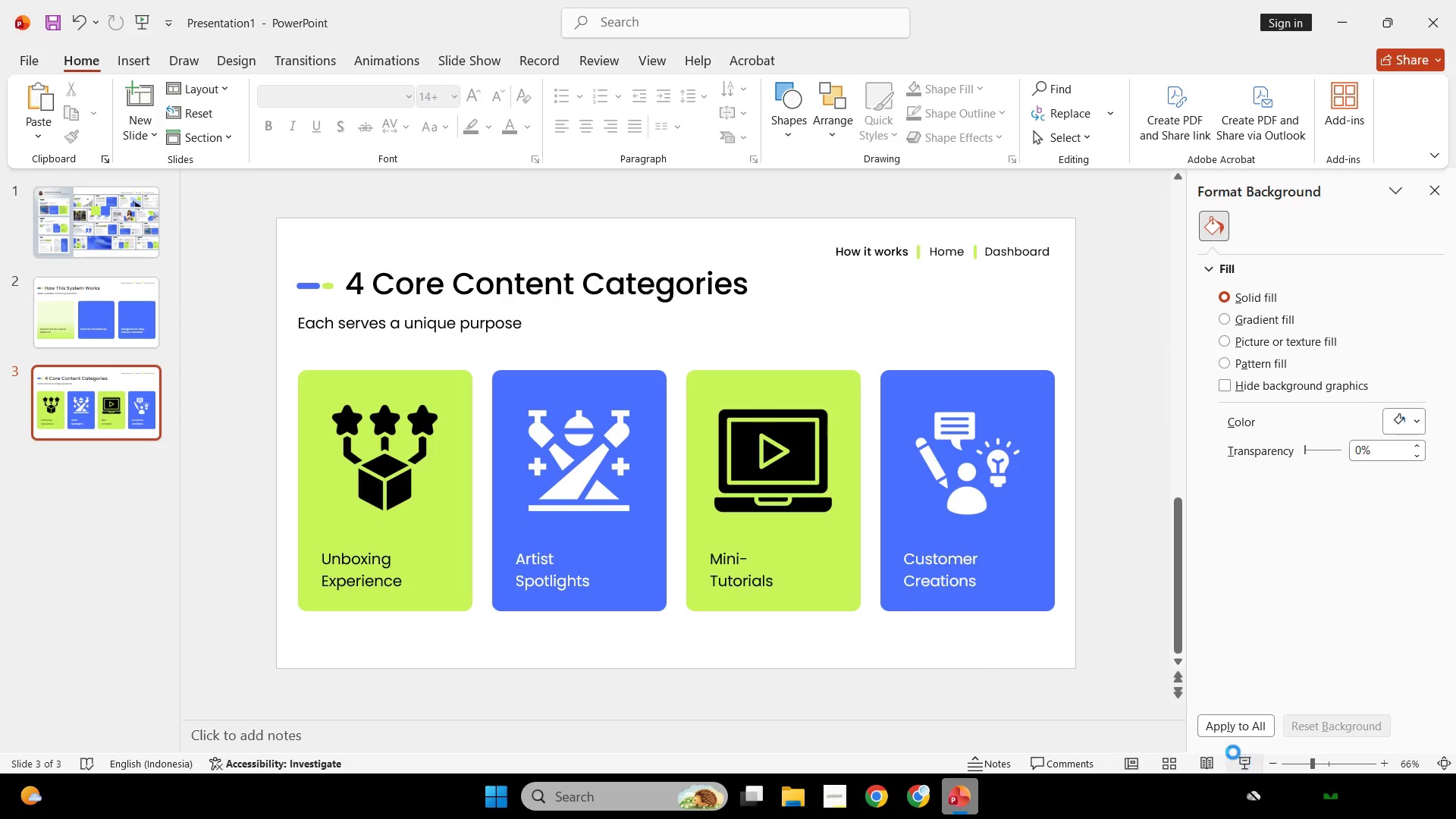 
scroll: coordinate [1156, 639], scroll_direction: down, amount: 1.0
 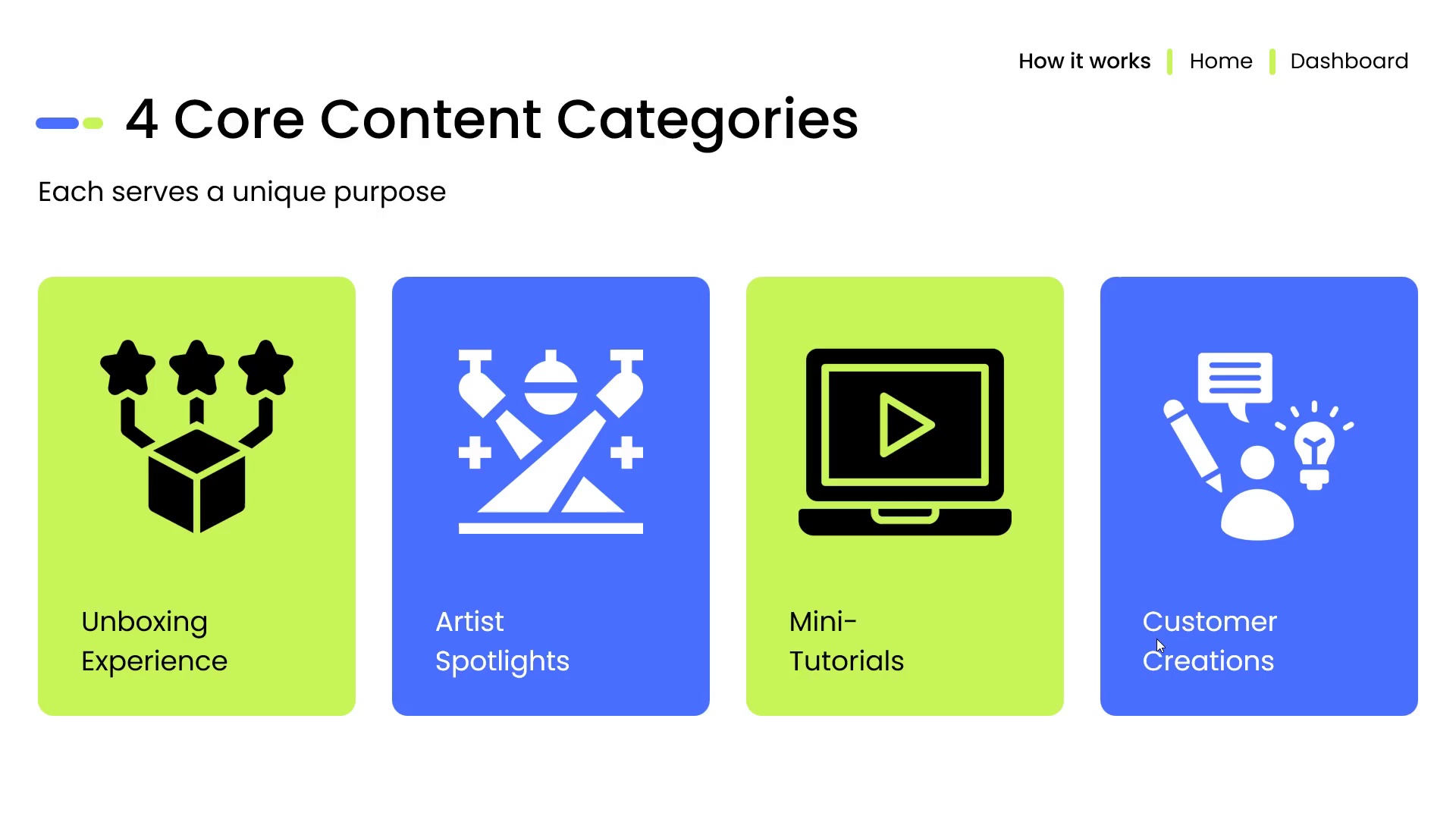 
scroll: coordinate [1156, 639], scroll_direction: up, amount: 1.0
 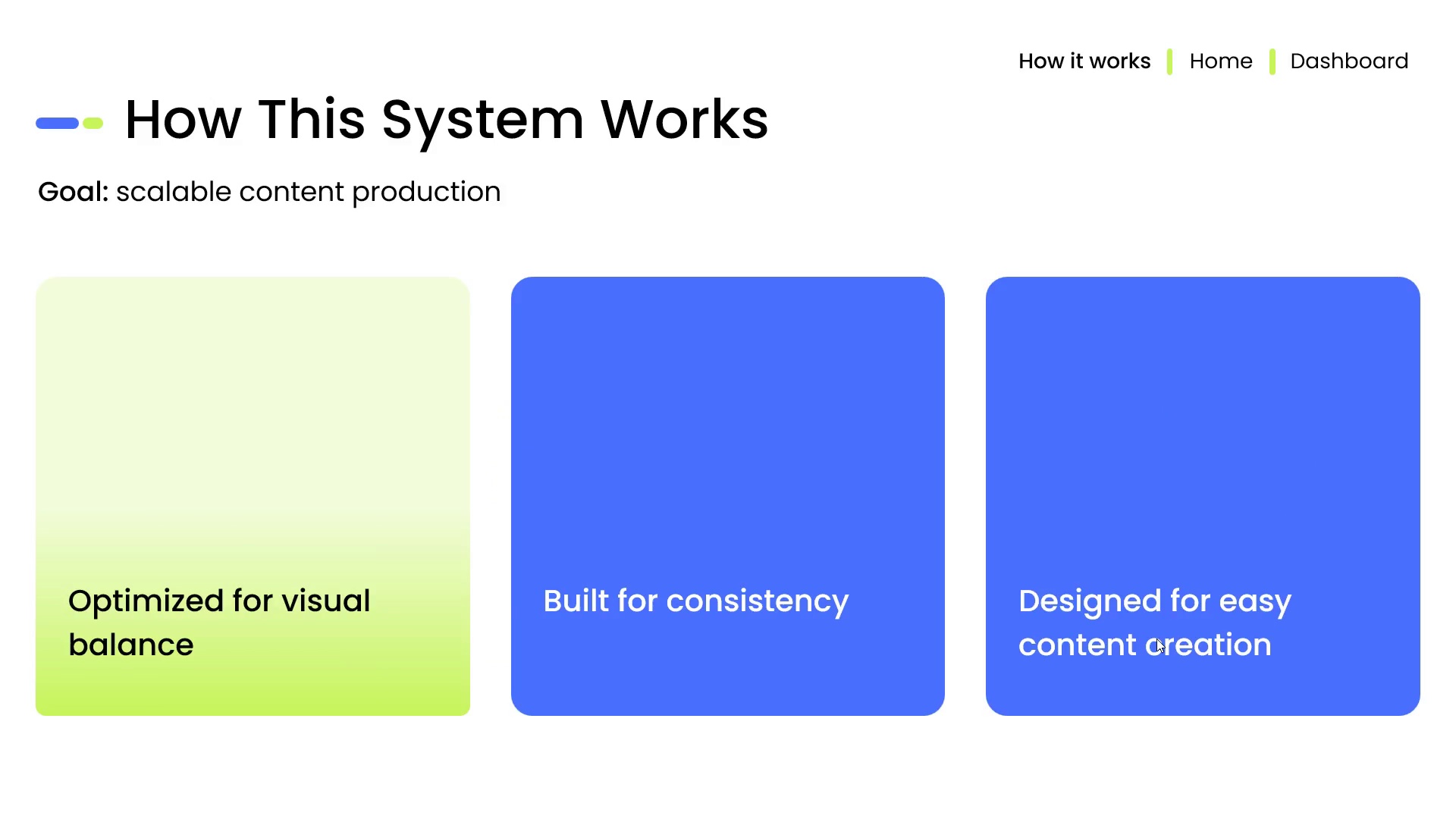 
scroll: coordinate [1156, 639], scroll_direction: none, amount: 0.0
 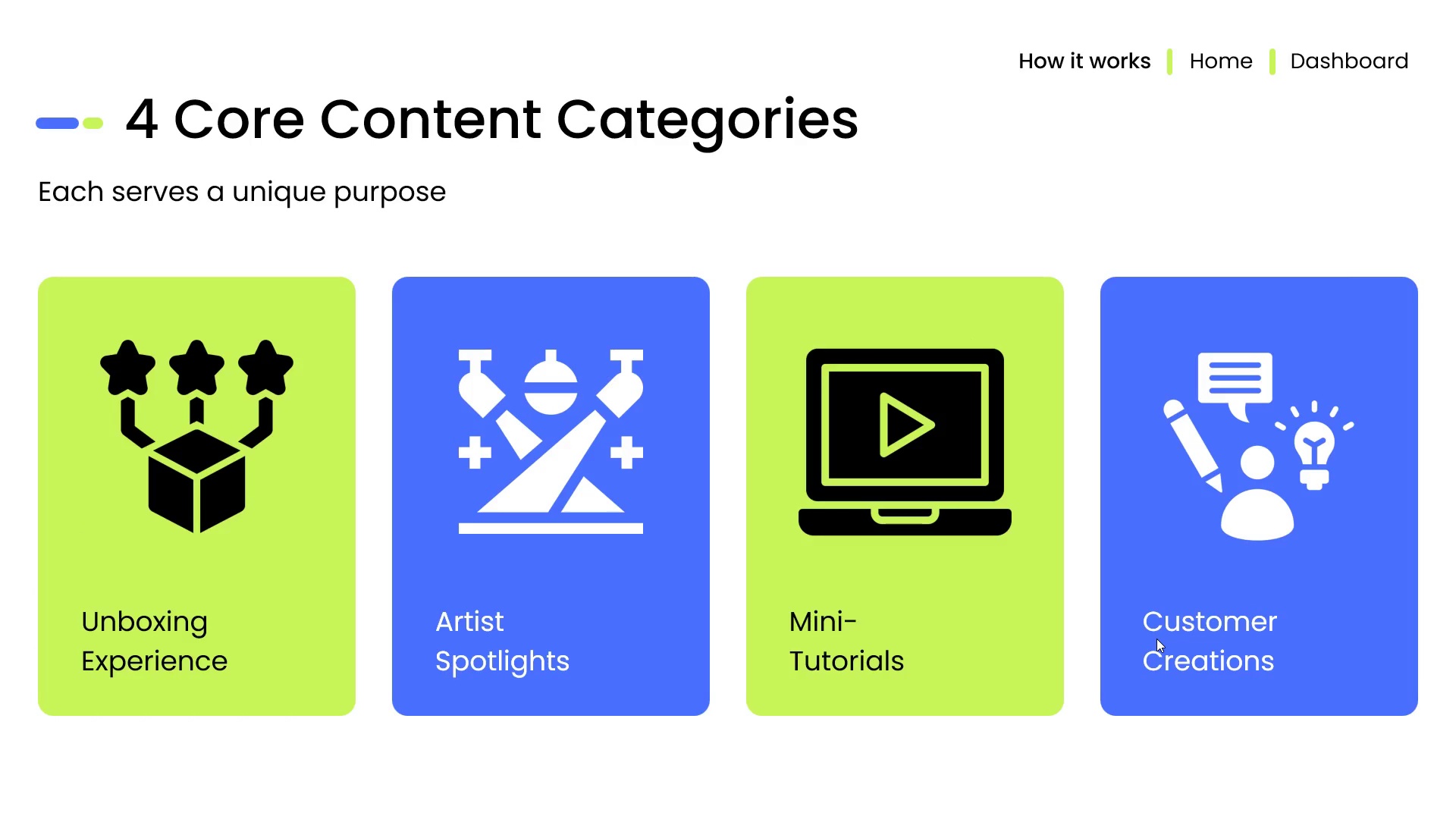 
scroll: coordinate [1156, 639], scroll_direction: down, amount: 1.0
 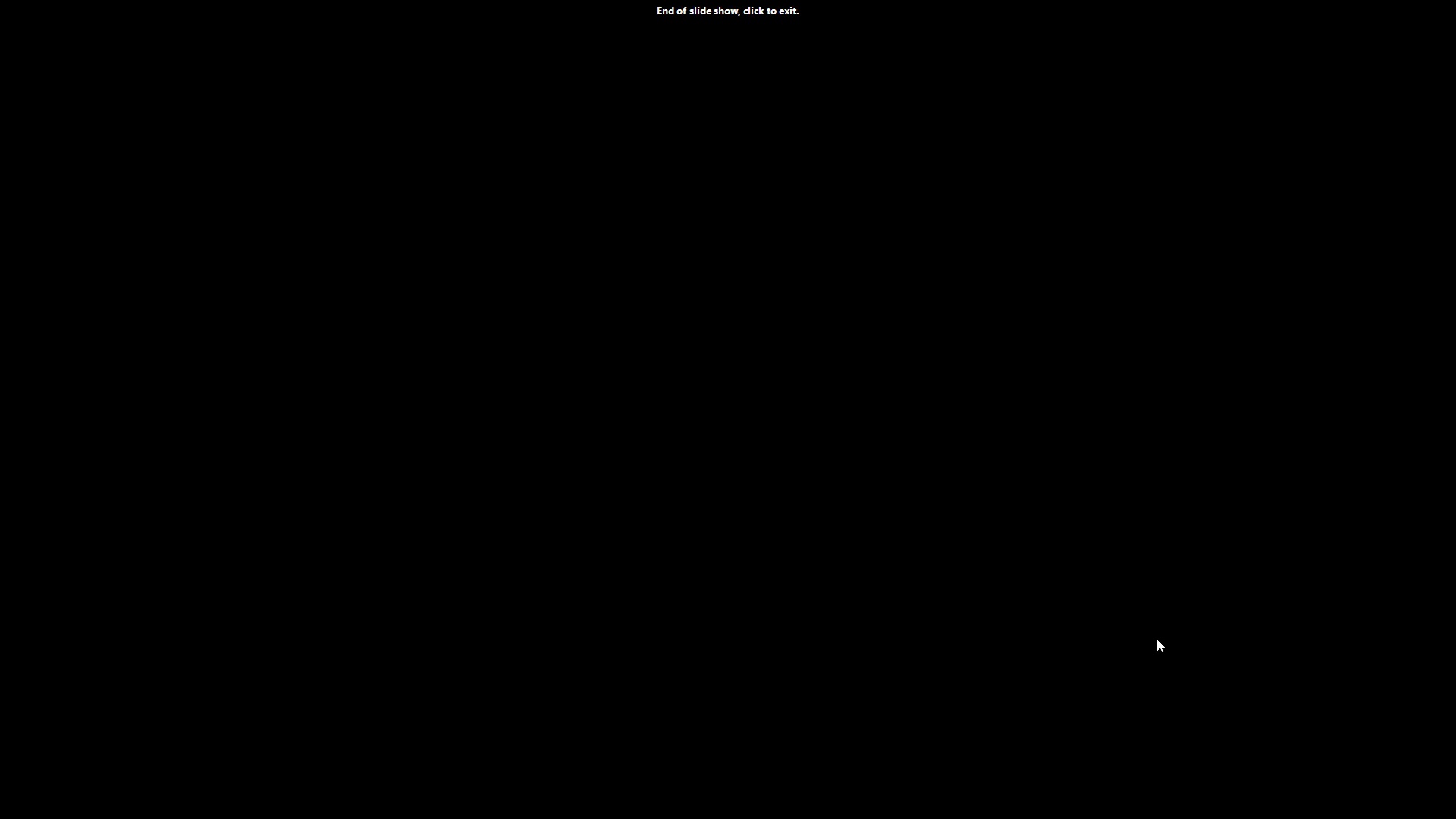 
scroll: coordinate [1156, 639], scroll_direction: none, amount: 0.0
 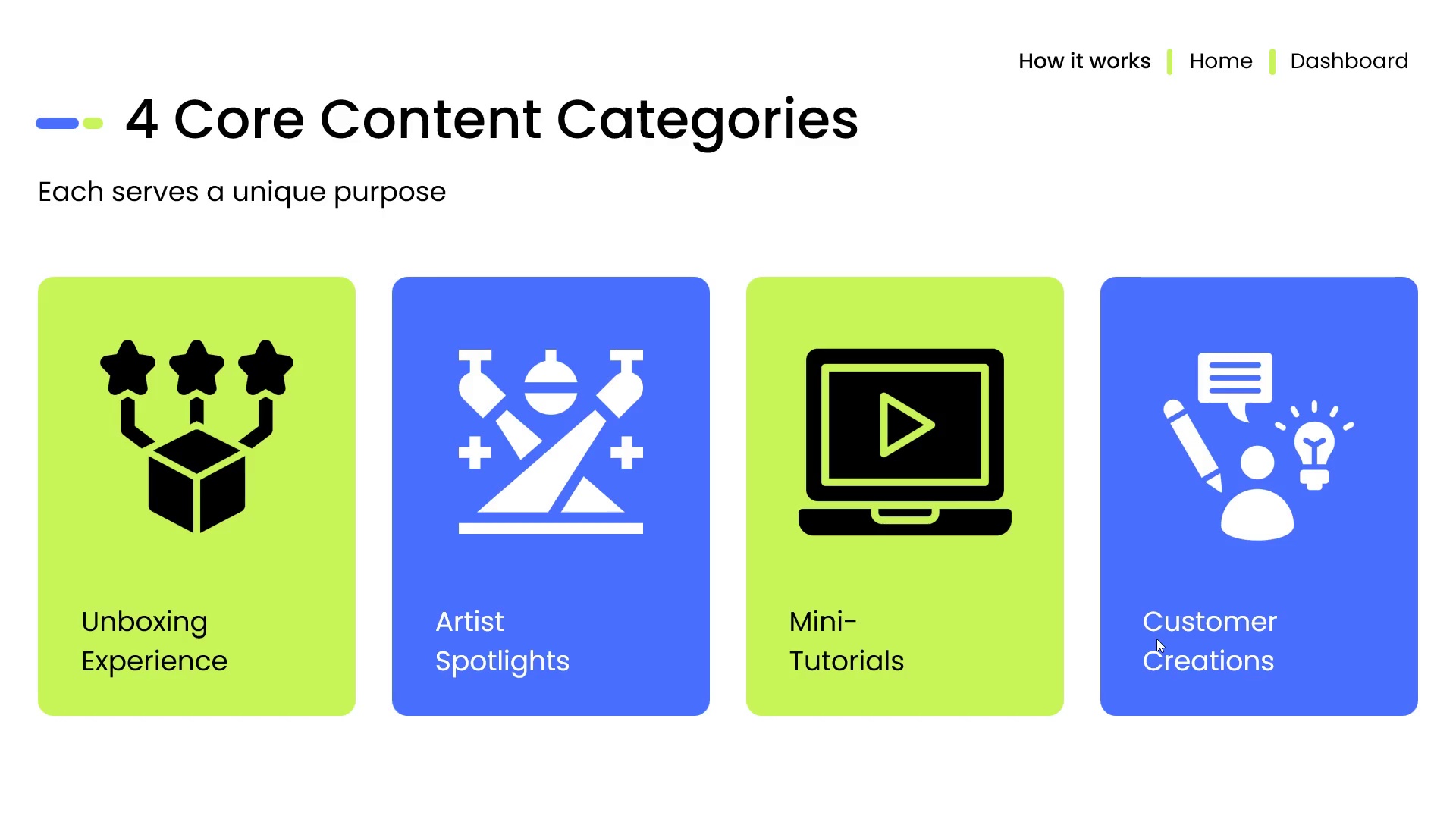 
key(Escape)
 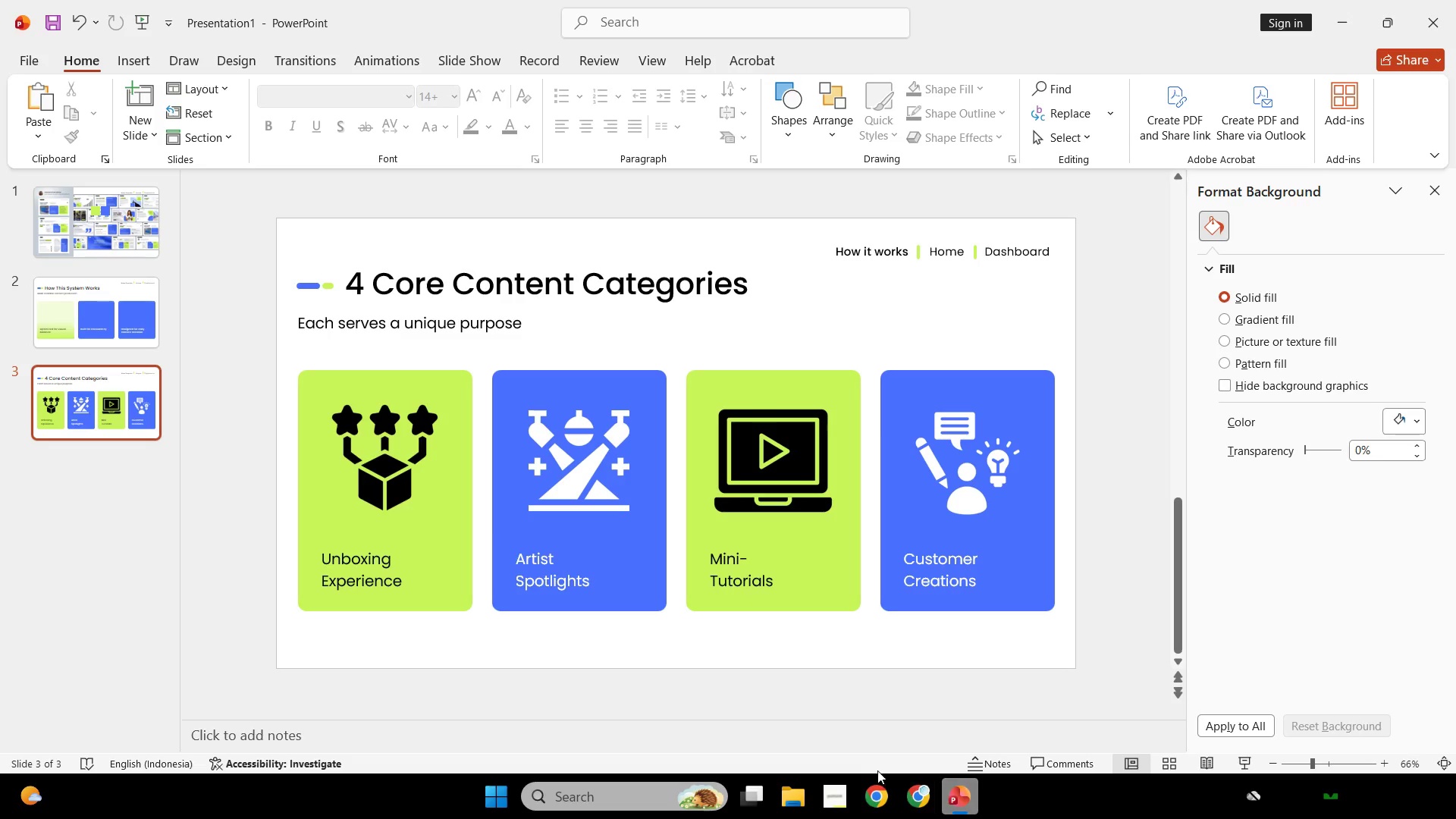 
wait(5.11)
 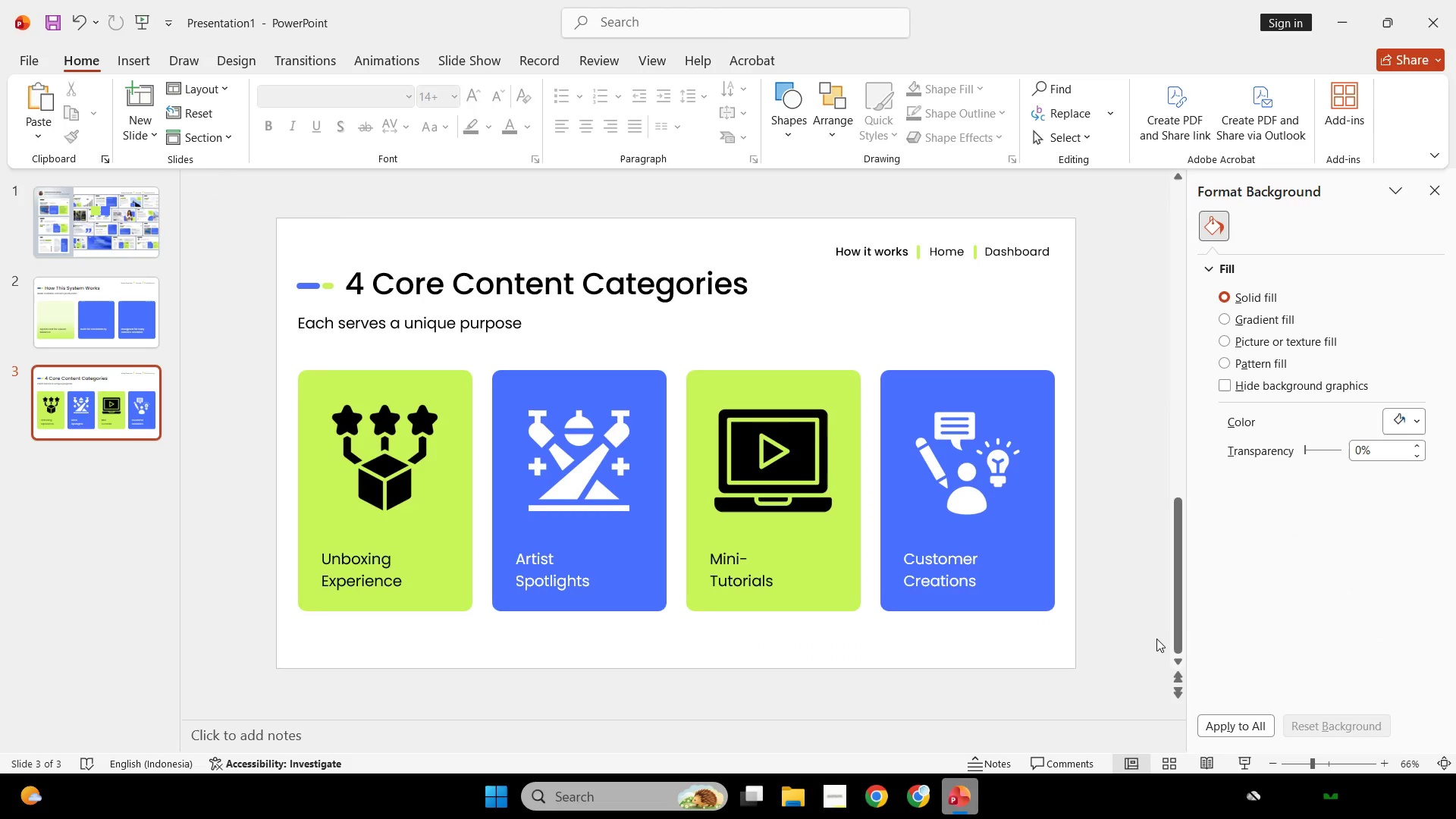 
left_click([846, 797])